 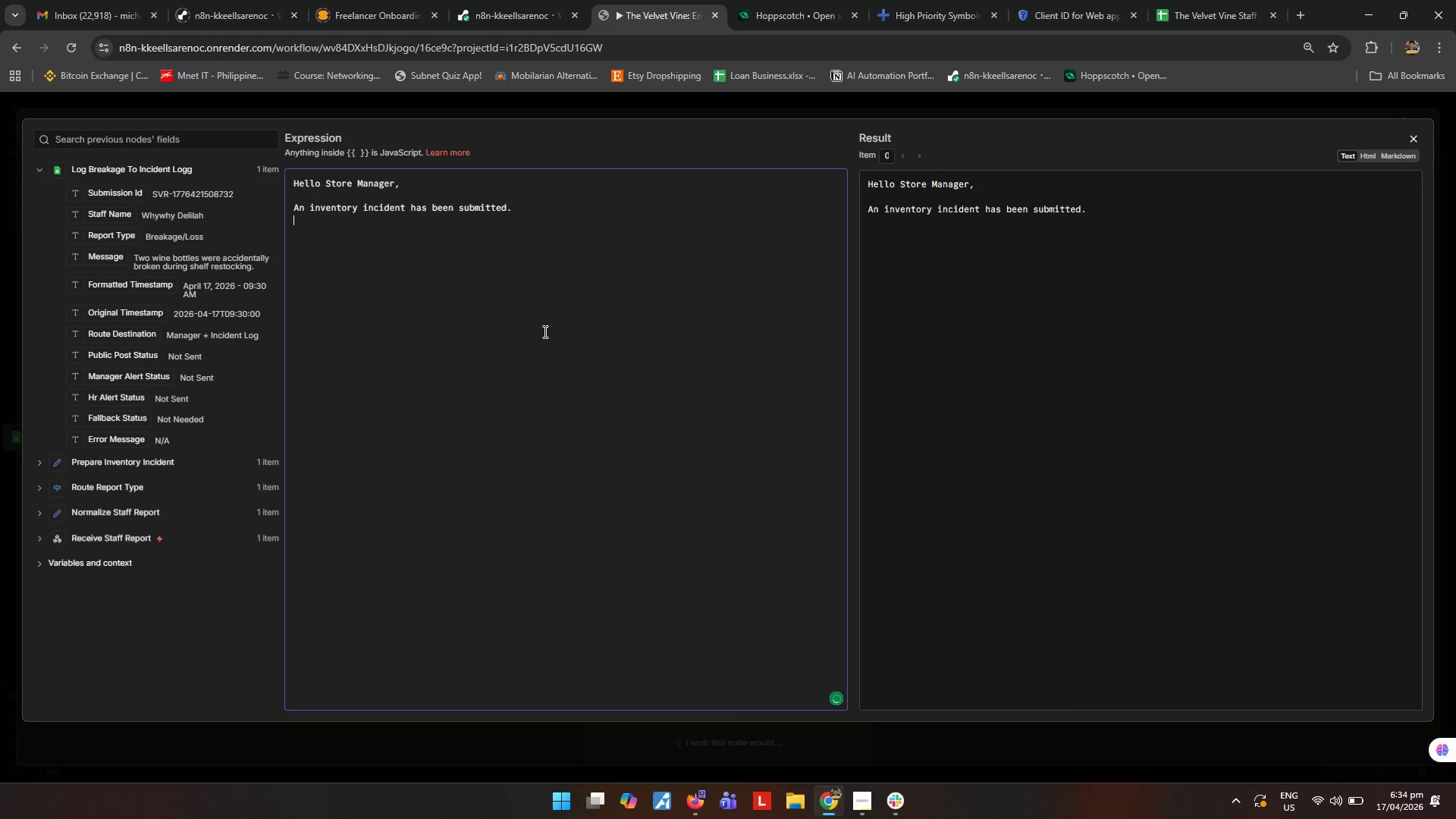 
key(Enter)
 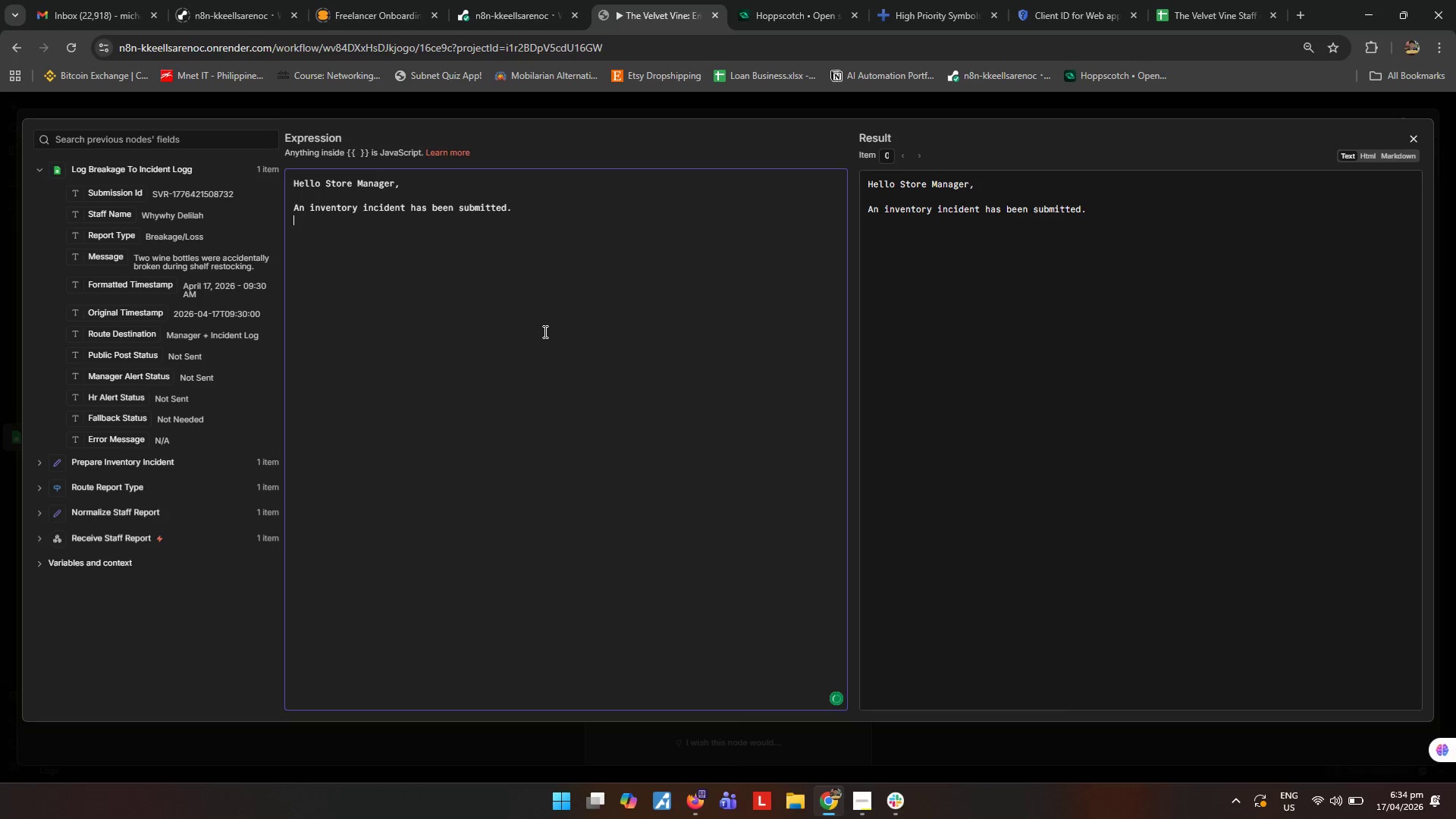 
type(Staff n)
key(Backspace)
type(Name: )
 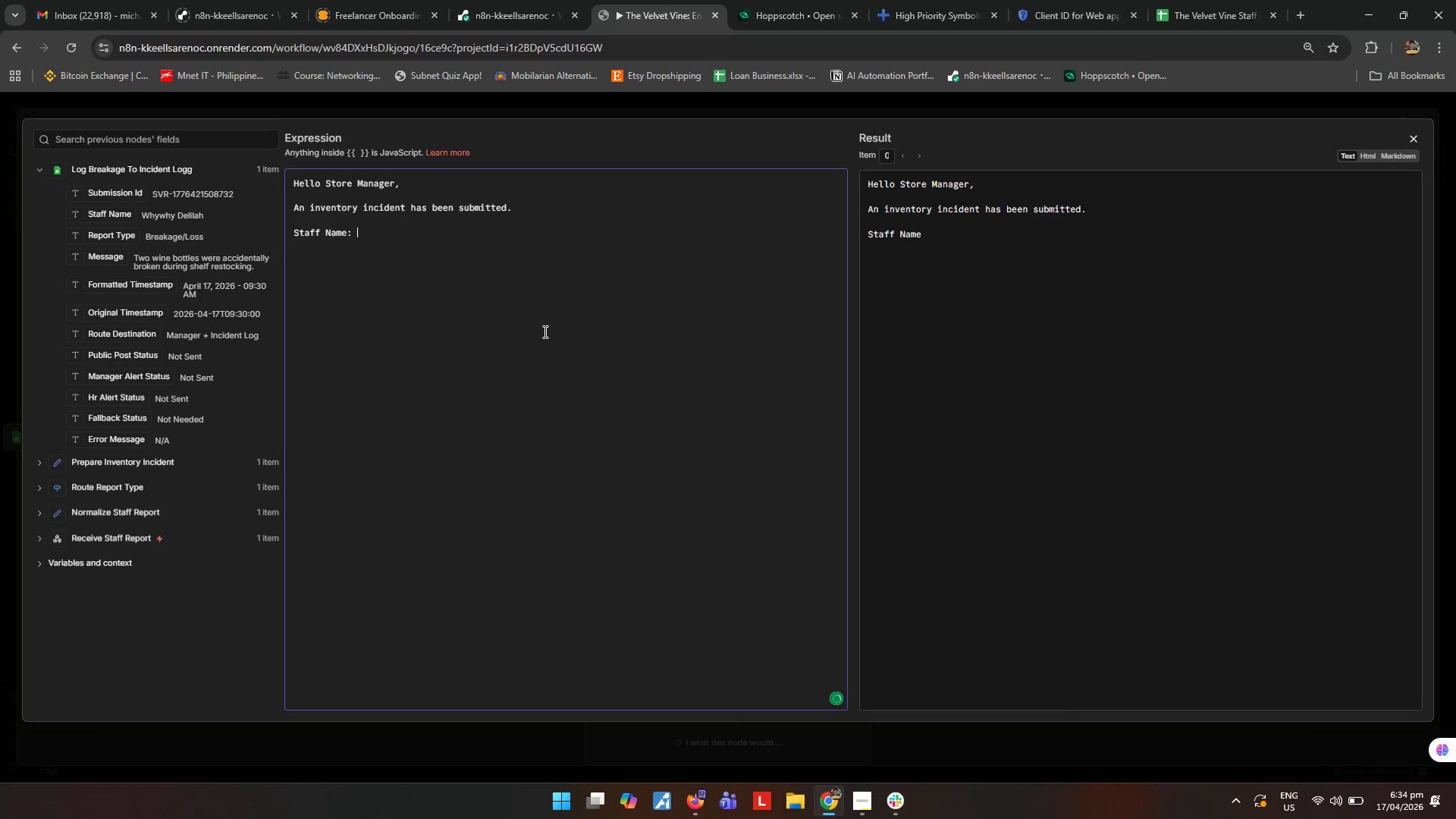 
key(Enter)
 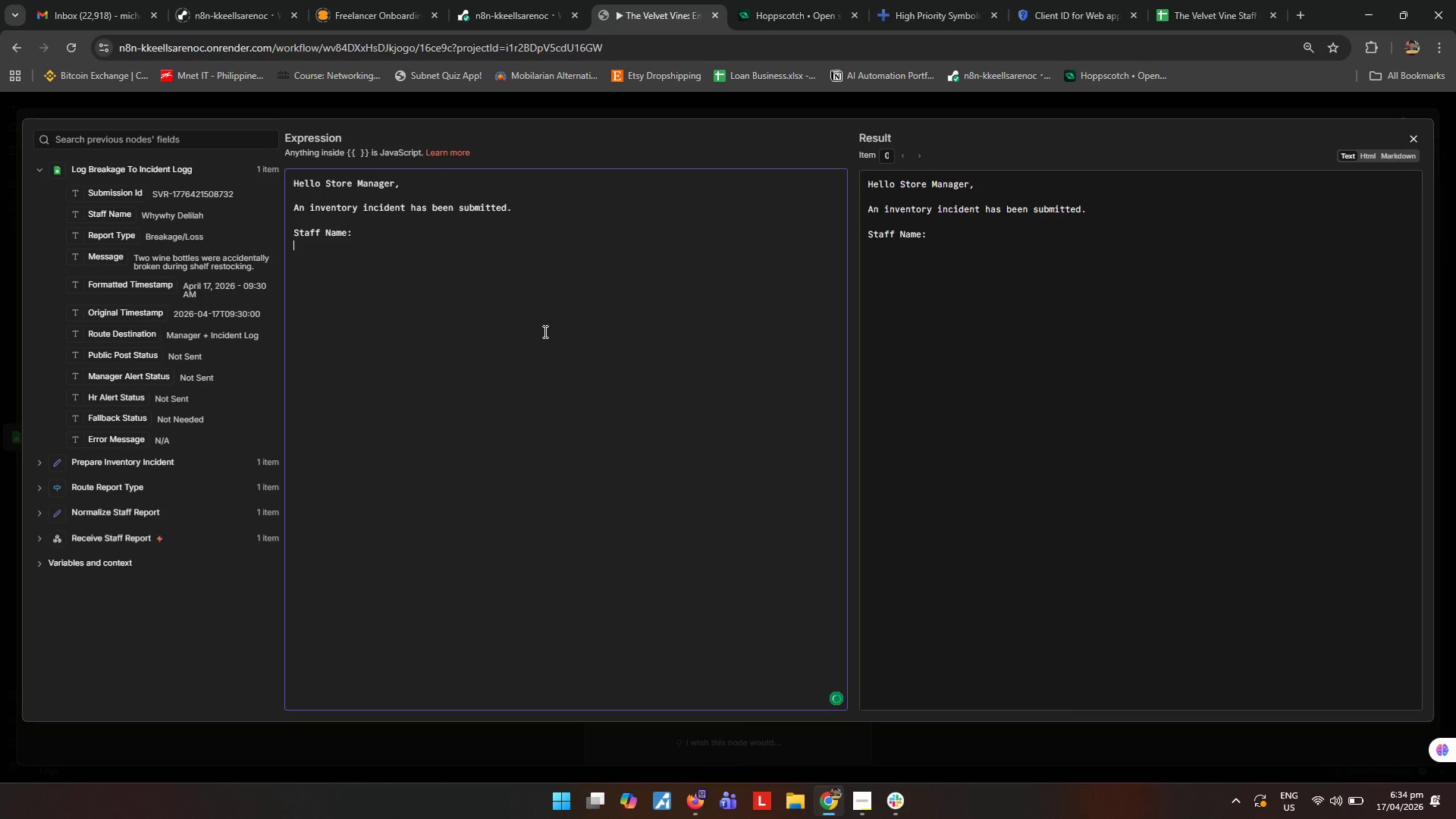 
type(Report Type: )
 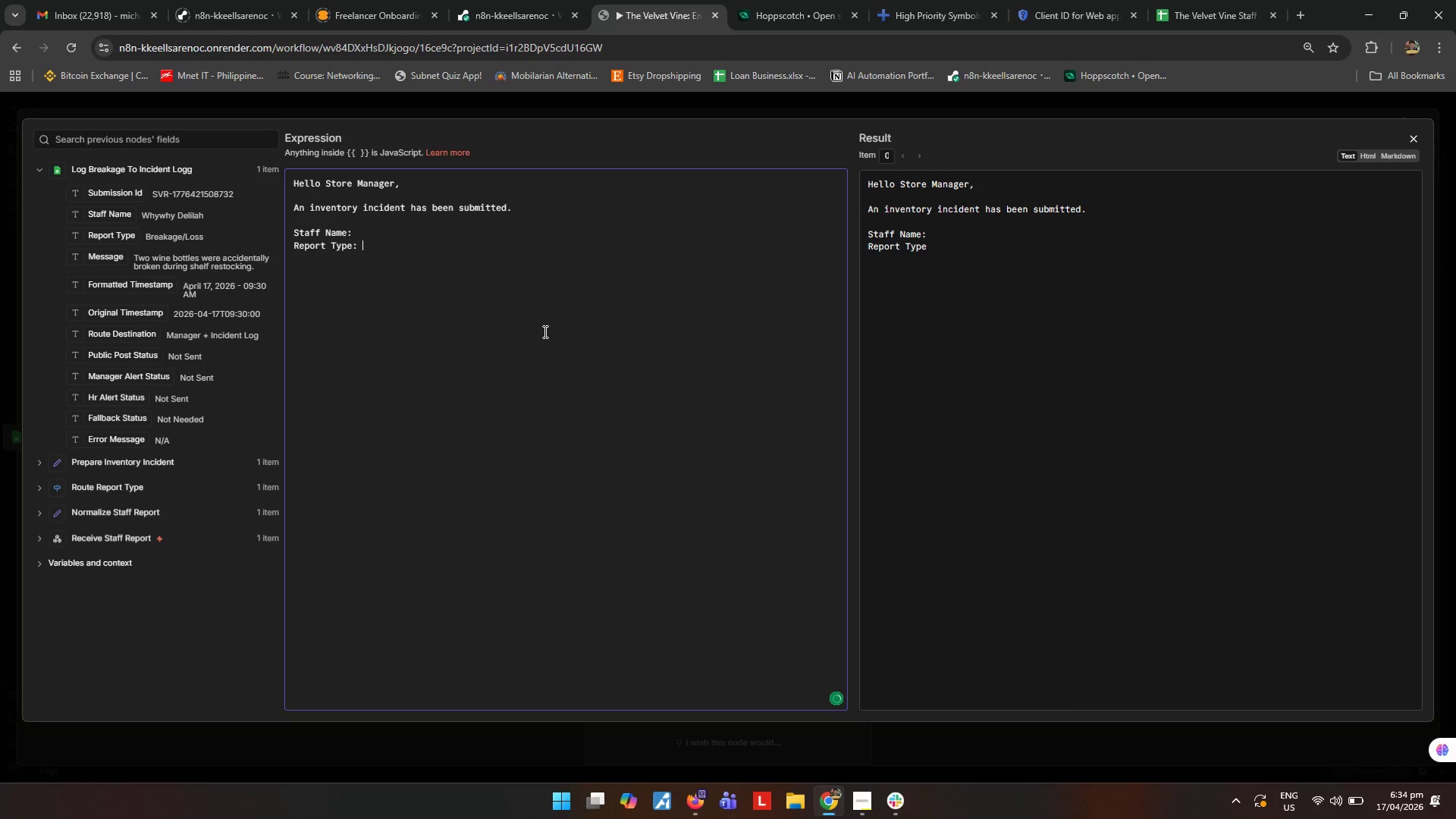 
key(Enter)
 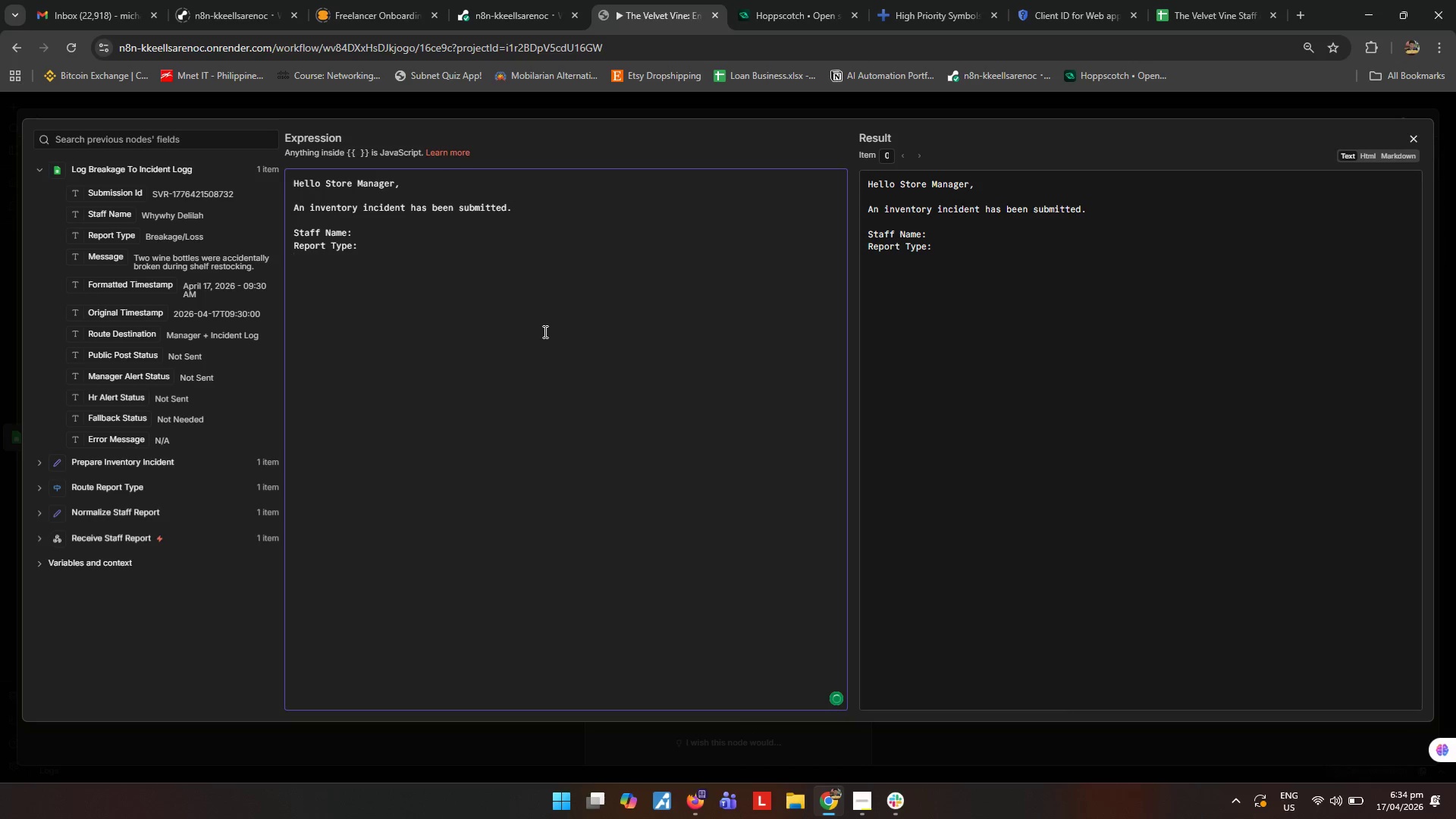 
type(Details: )
 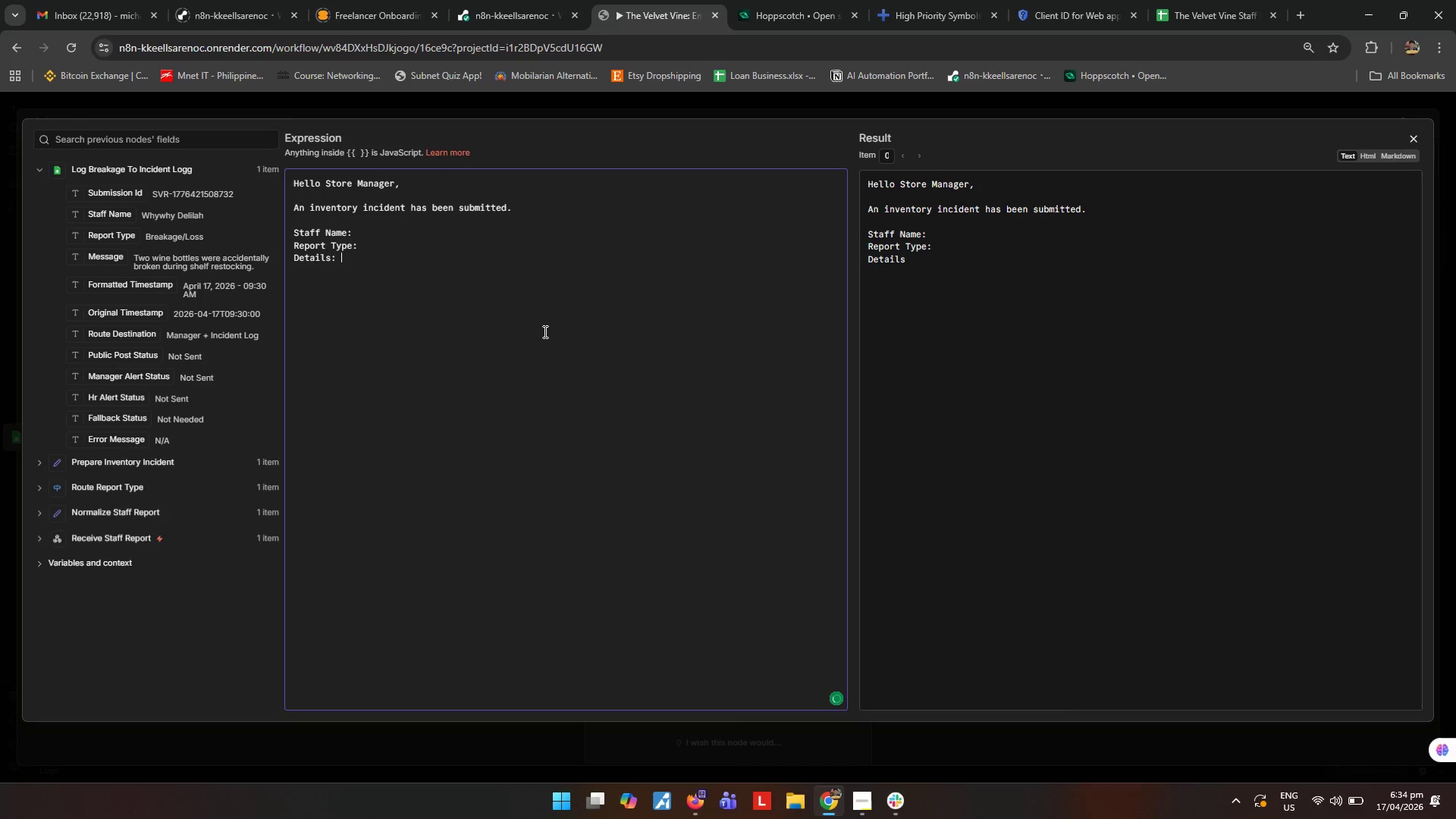 
key(Enter)
 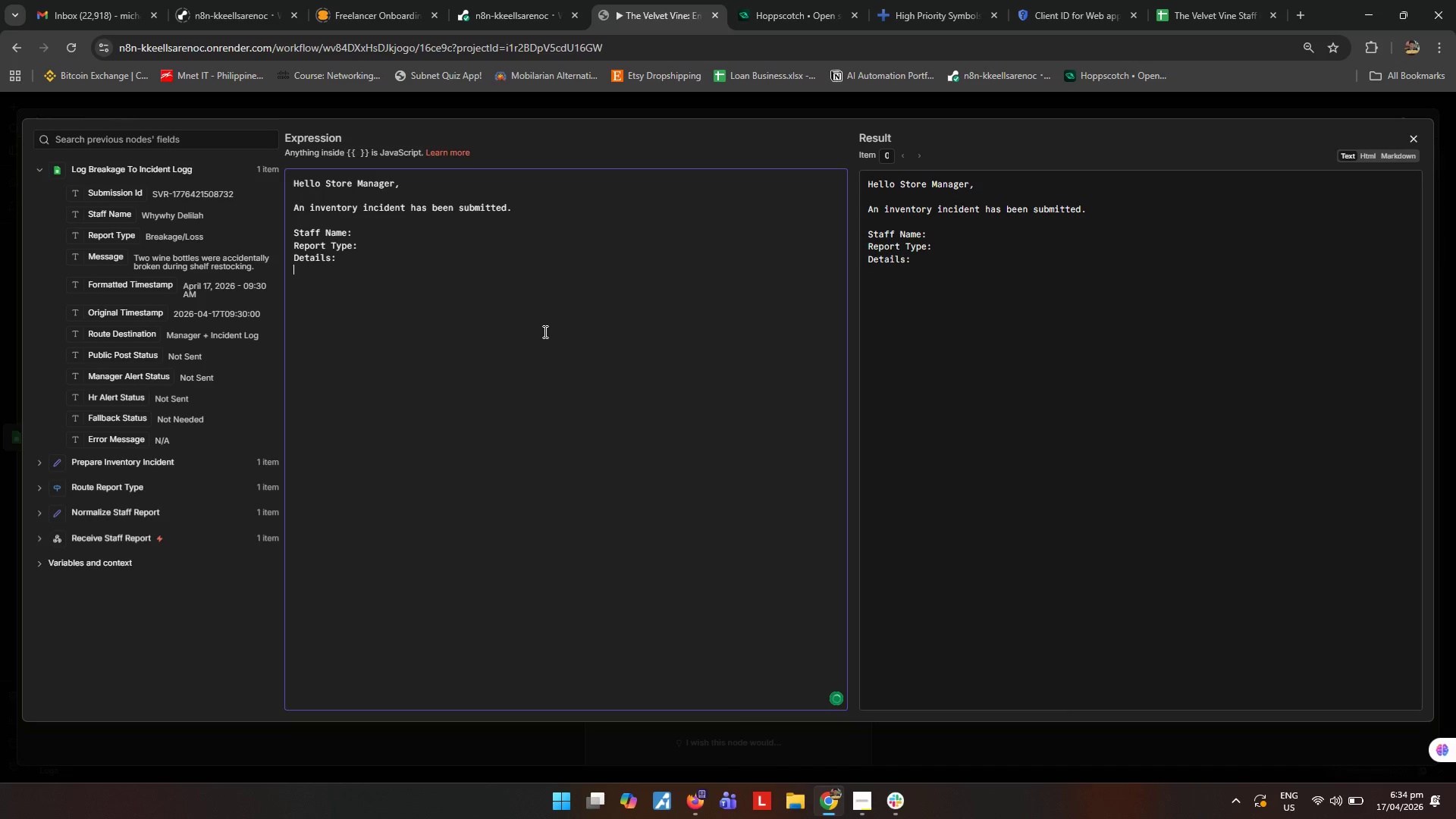 
type(Submitted: )
 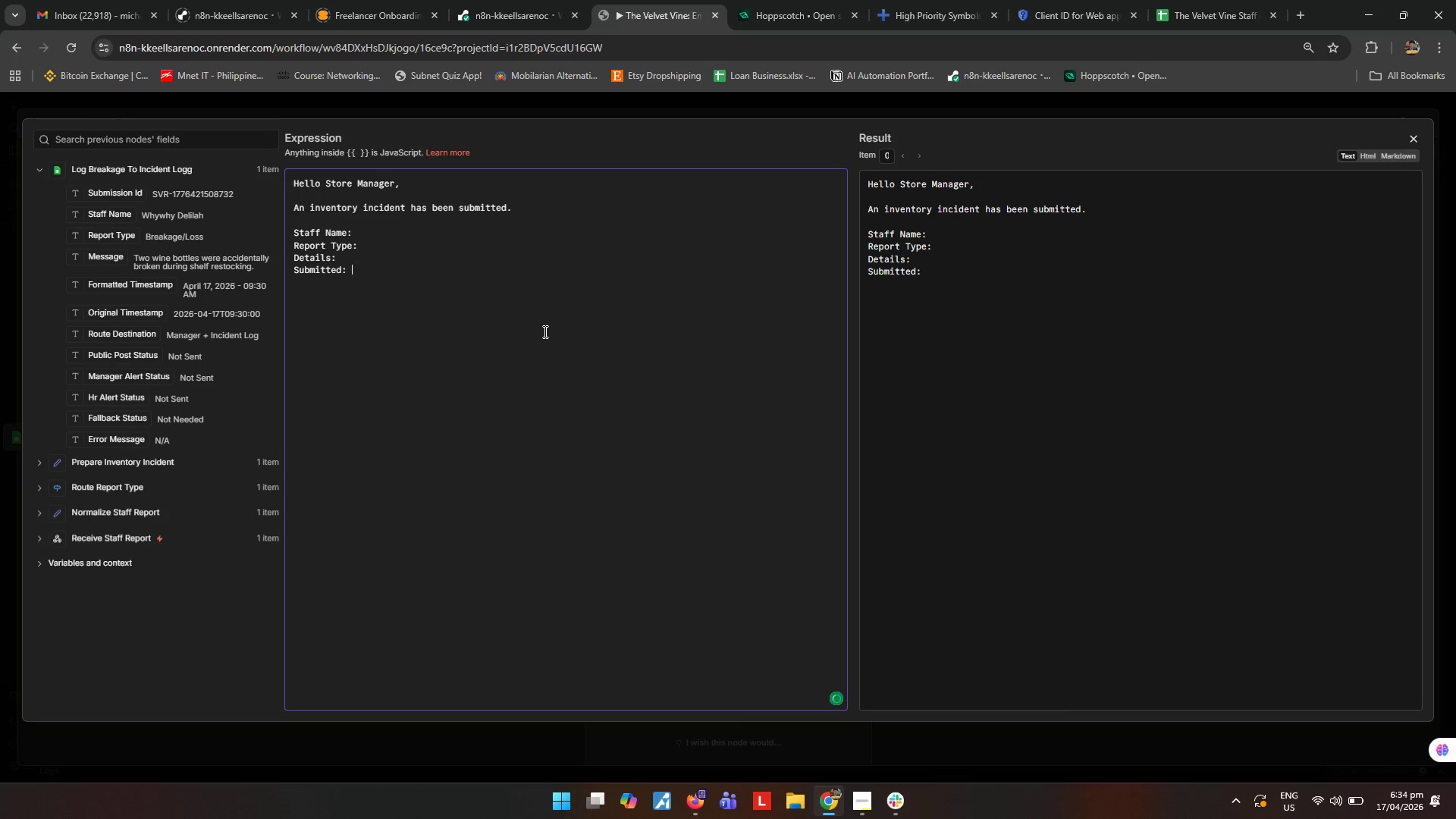 
key(Enter)
 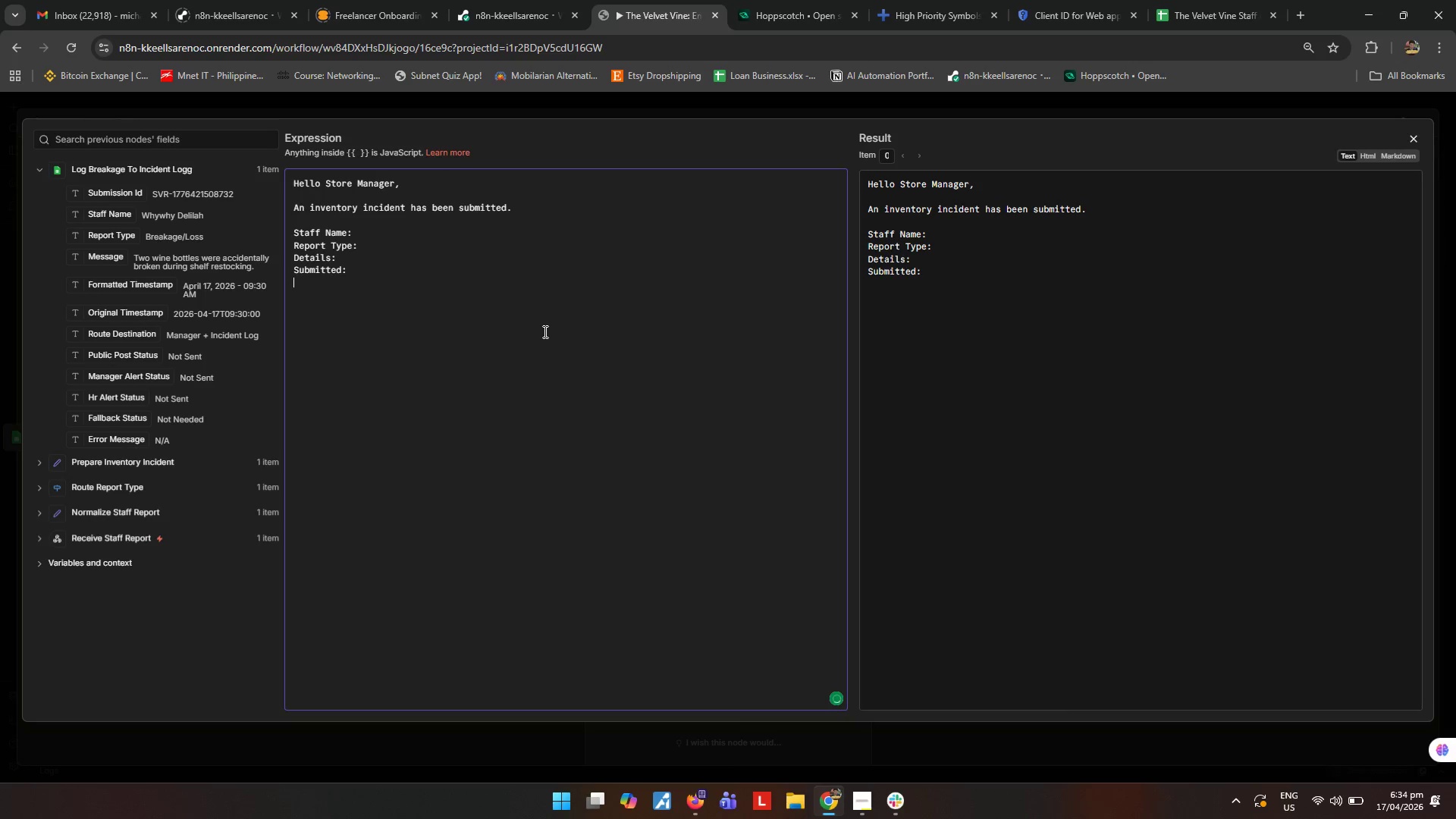 
key(Enter)
 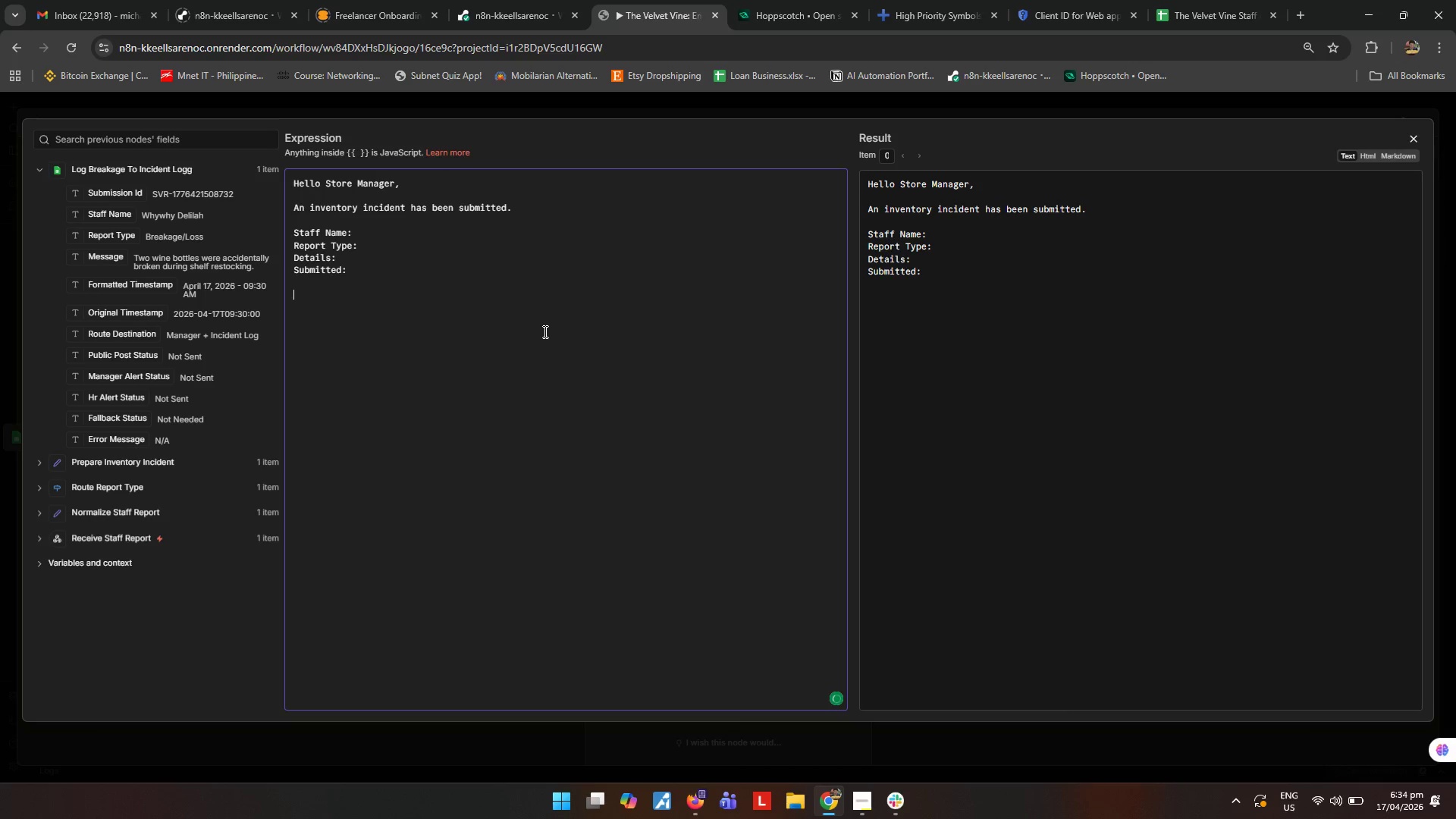 
type(Please review and take the necessary action.)
 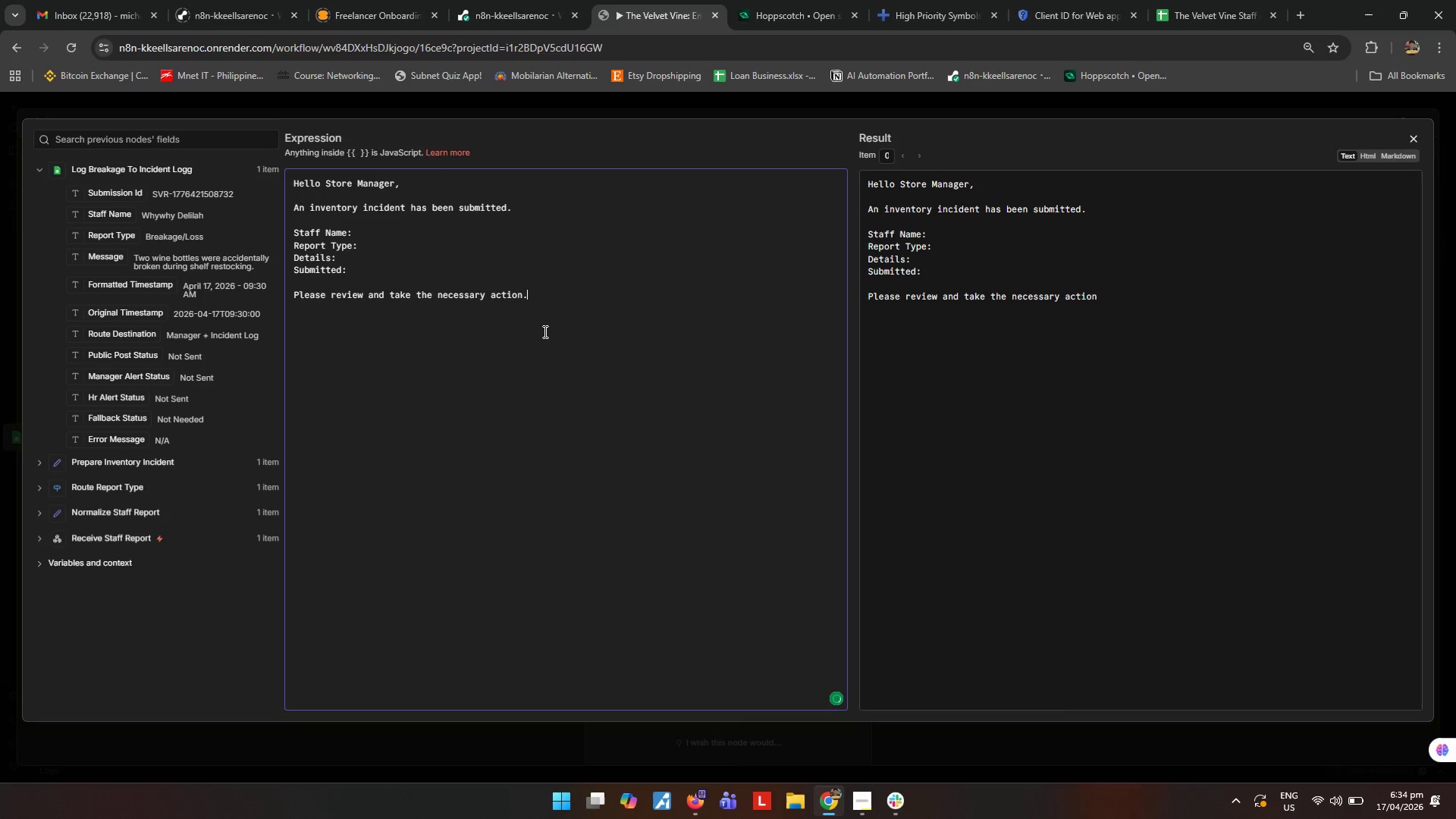 
key(Enter)
 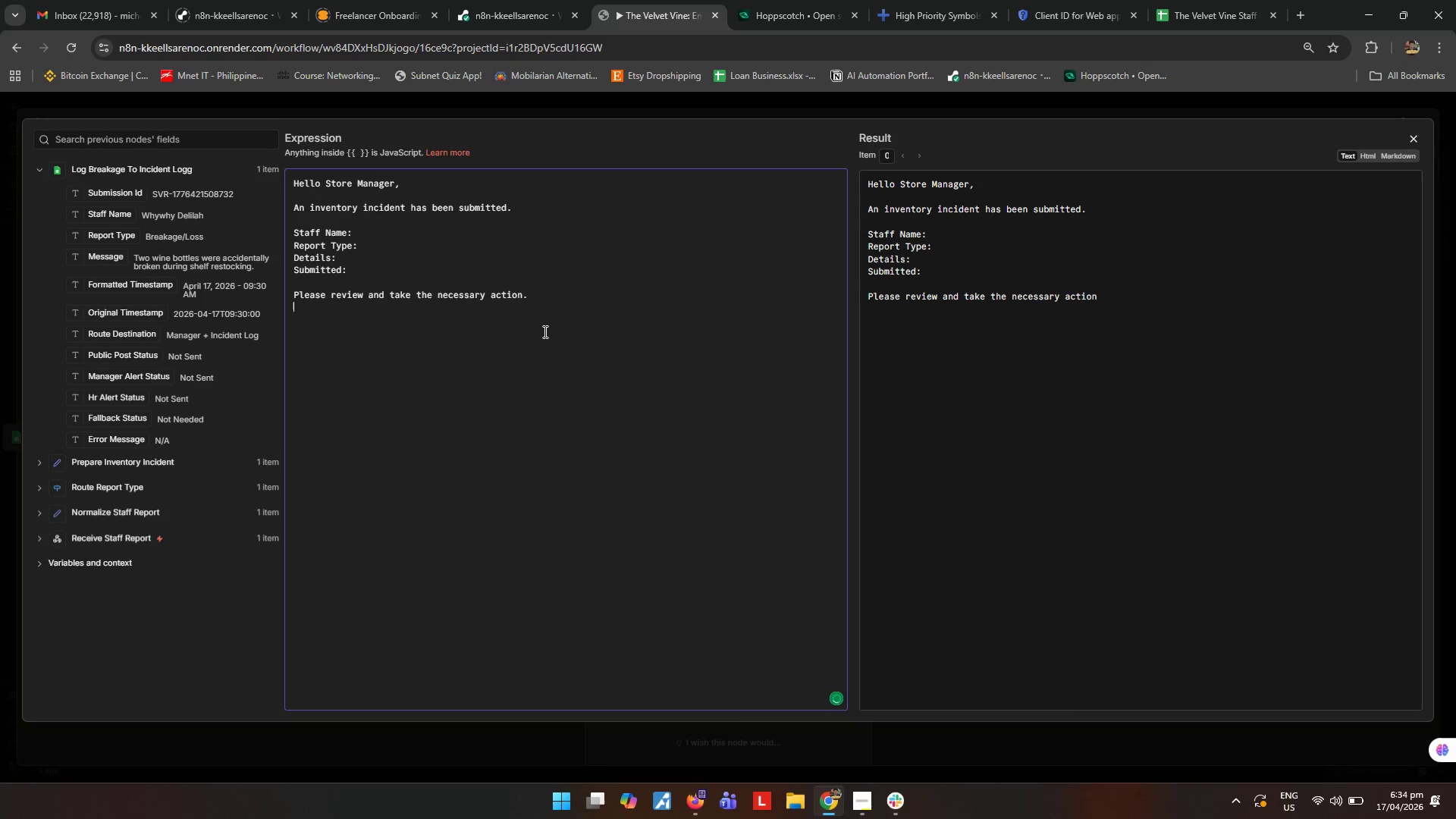 
key(Enter)
 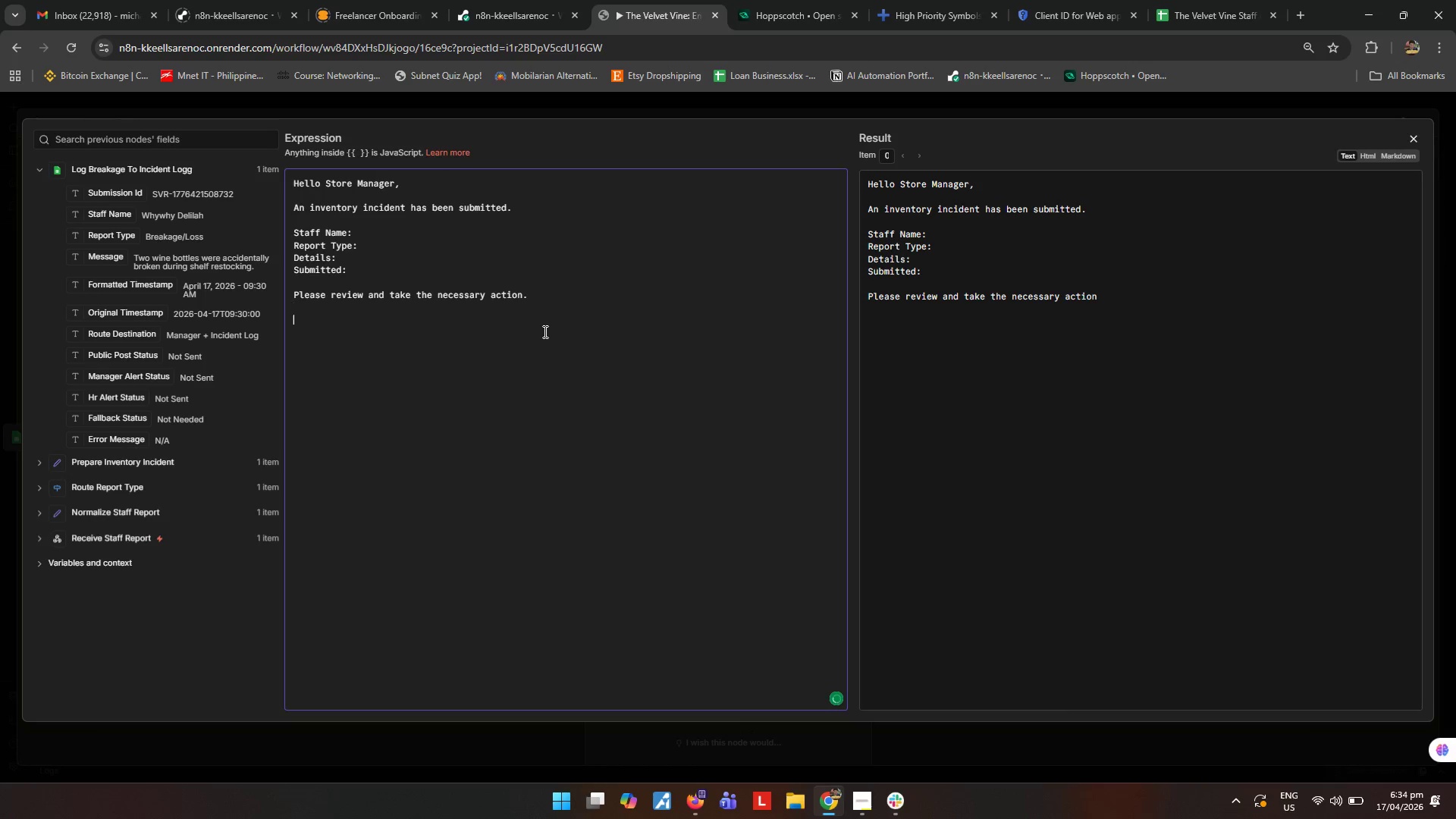 
type(Regard,)
key(Backspace)
type(s,)
 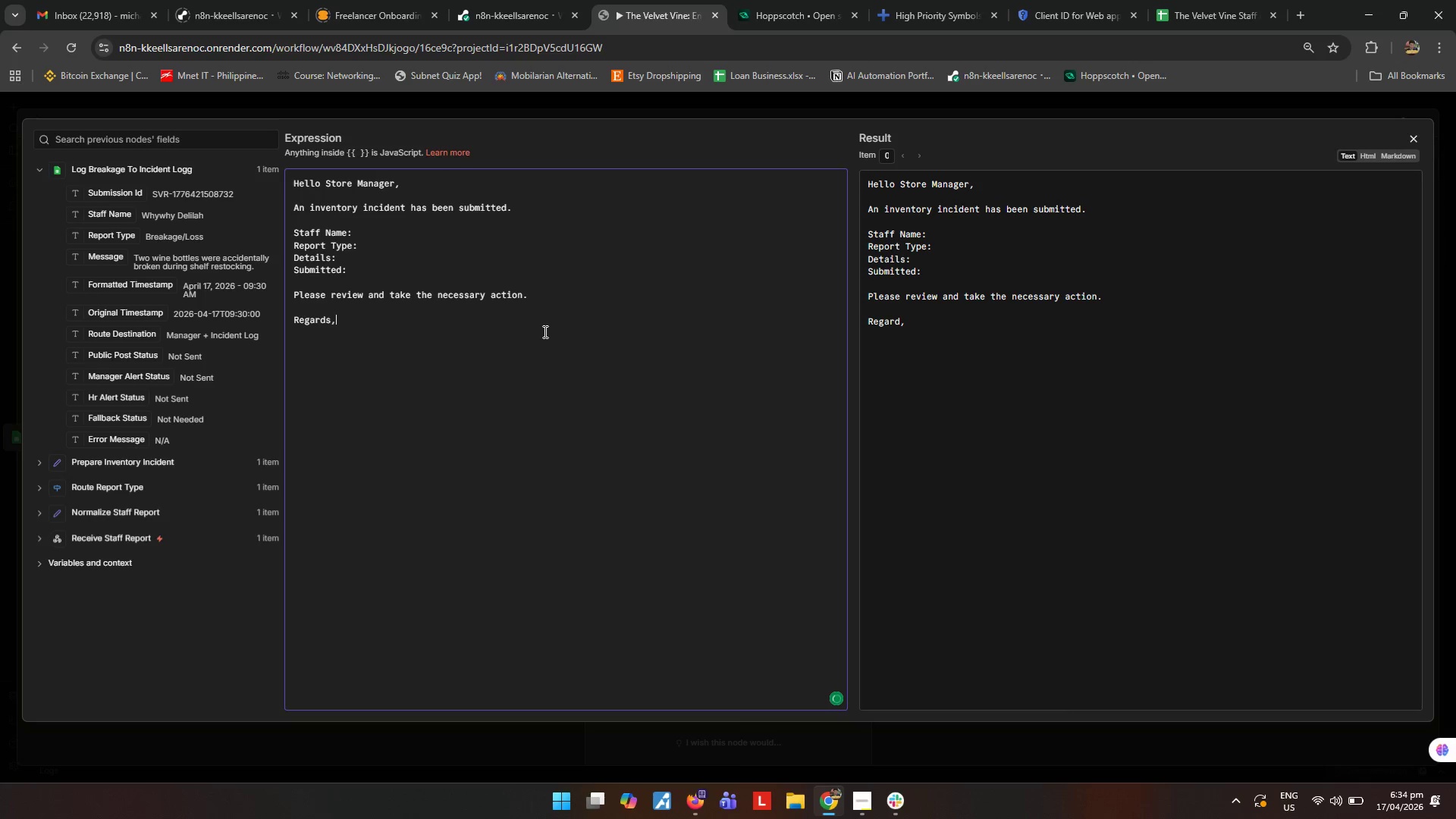 
key(Enter)
 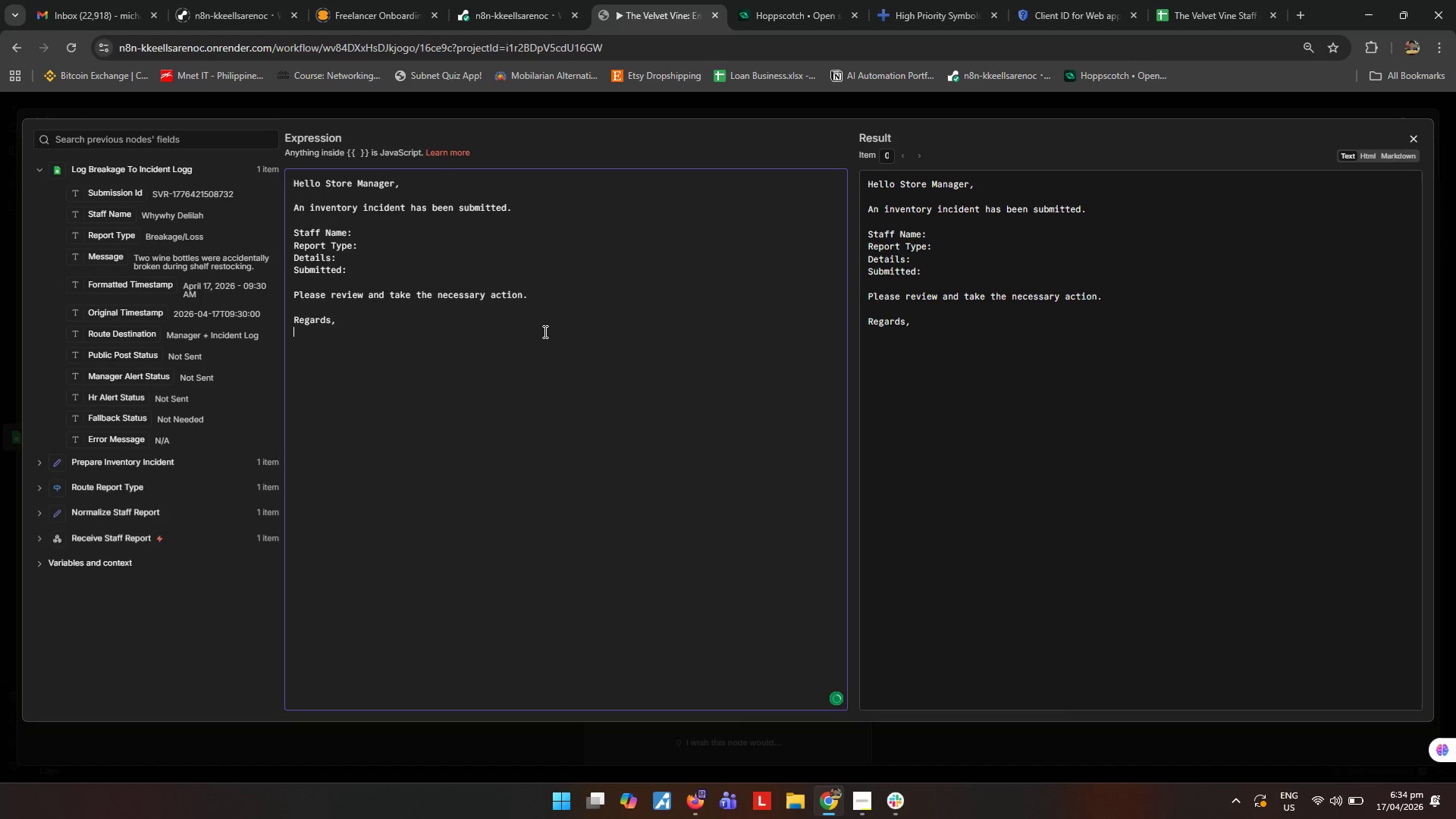 
type(The Velvet Vine Staff Report Router)
 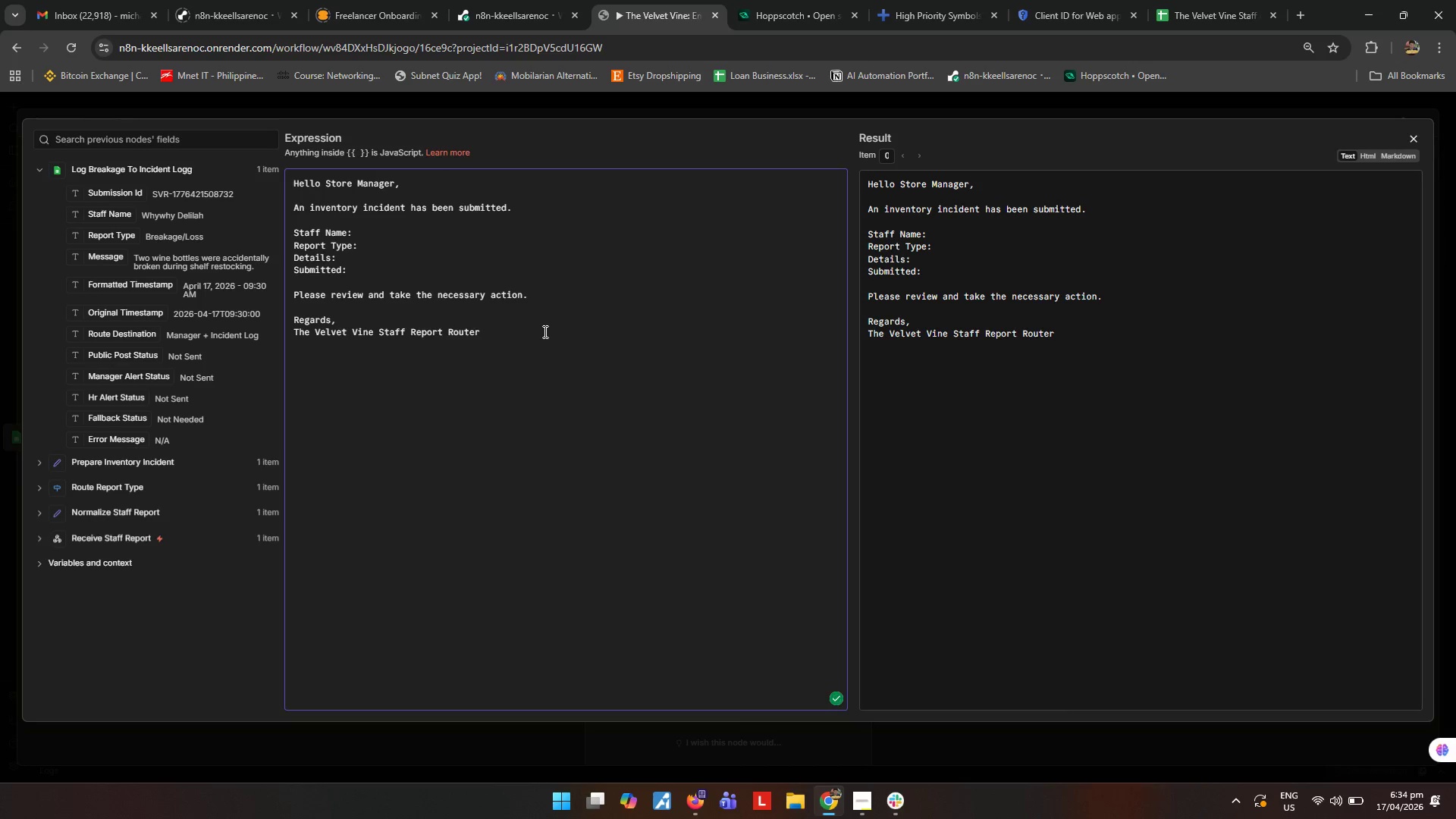 
left_click([472, 232])
 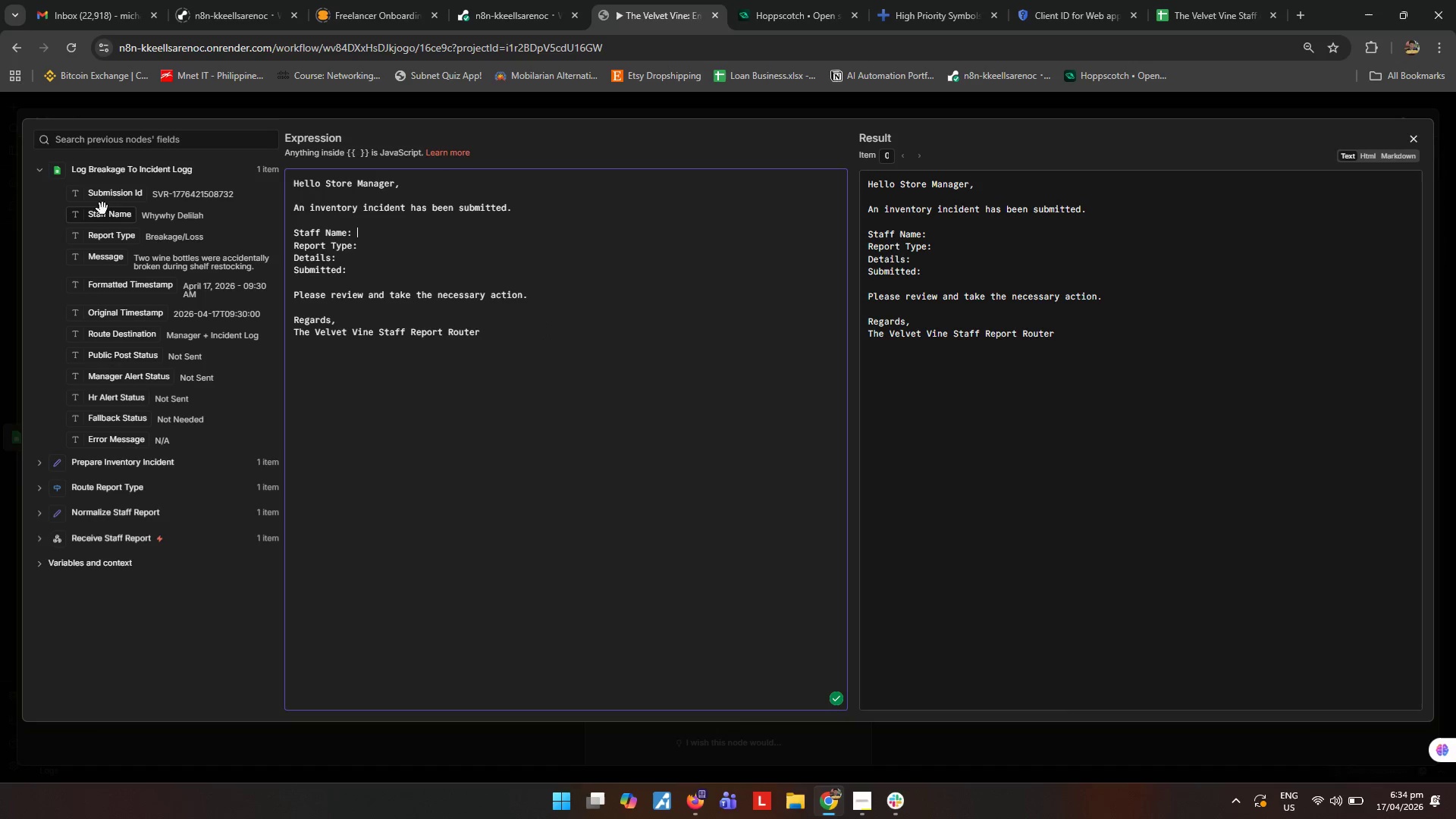 
left_click_drag(start_coordinate=[130, 218], to_coordinate=[382, 234])
 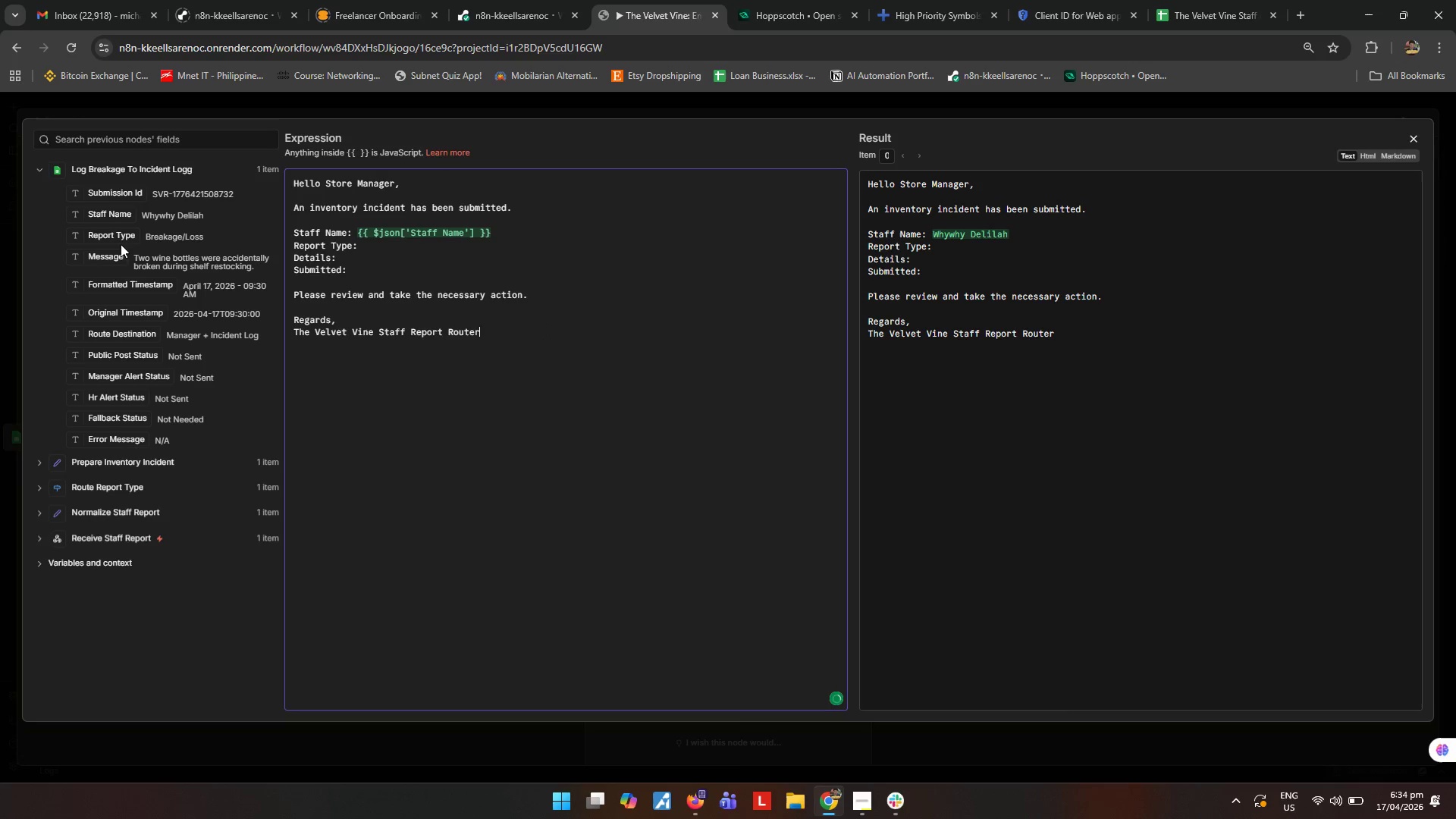 
left_click([121, 243])
 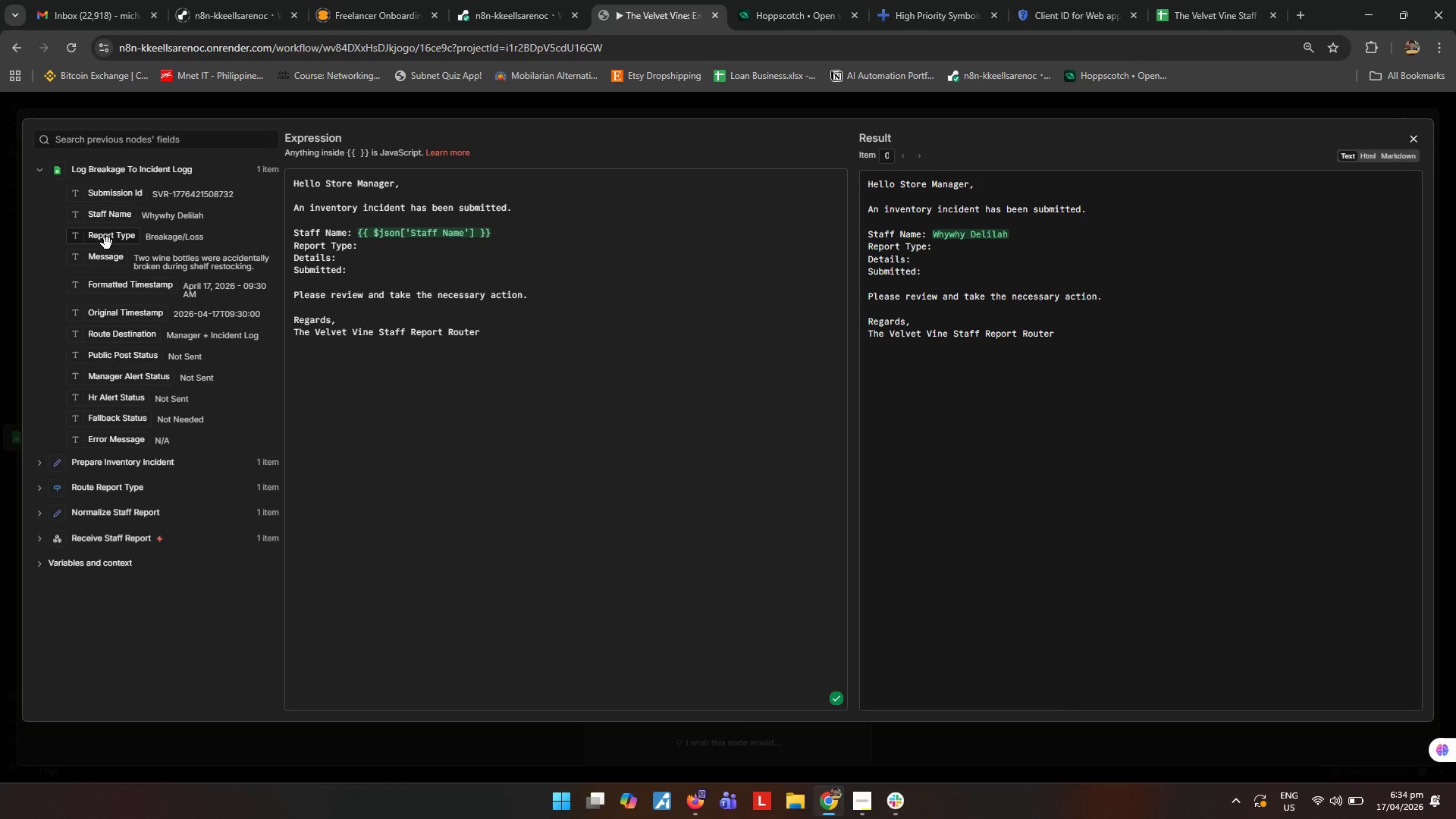 
left_click_drag(start_coordinate=[107, 243], to_coordinate=[397, 249])
 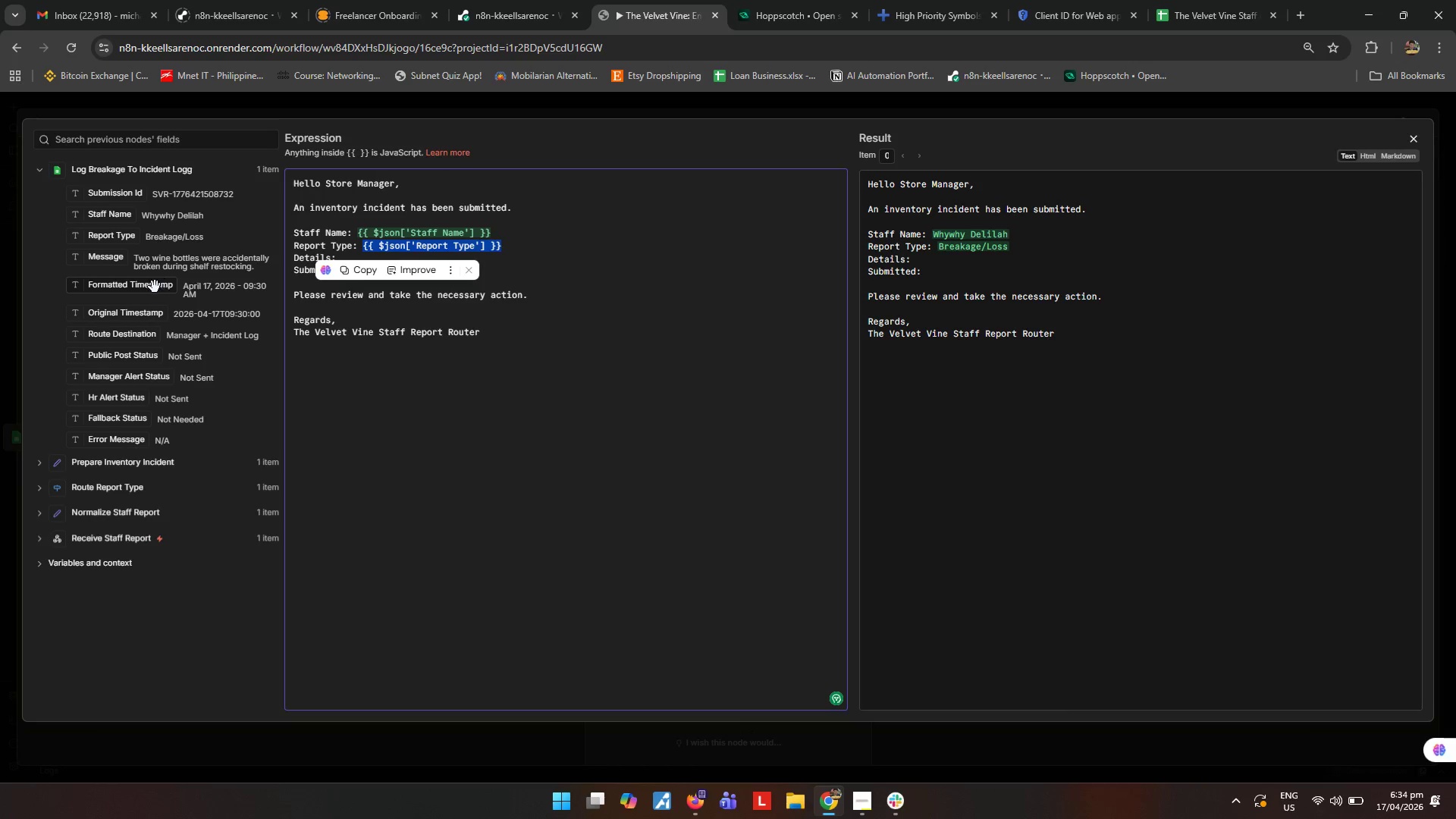 
left_click_drag(start_coordinate=[117, 259], to_coordinate=[522, 260])
 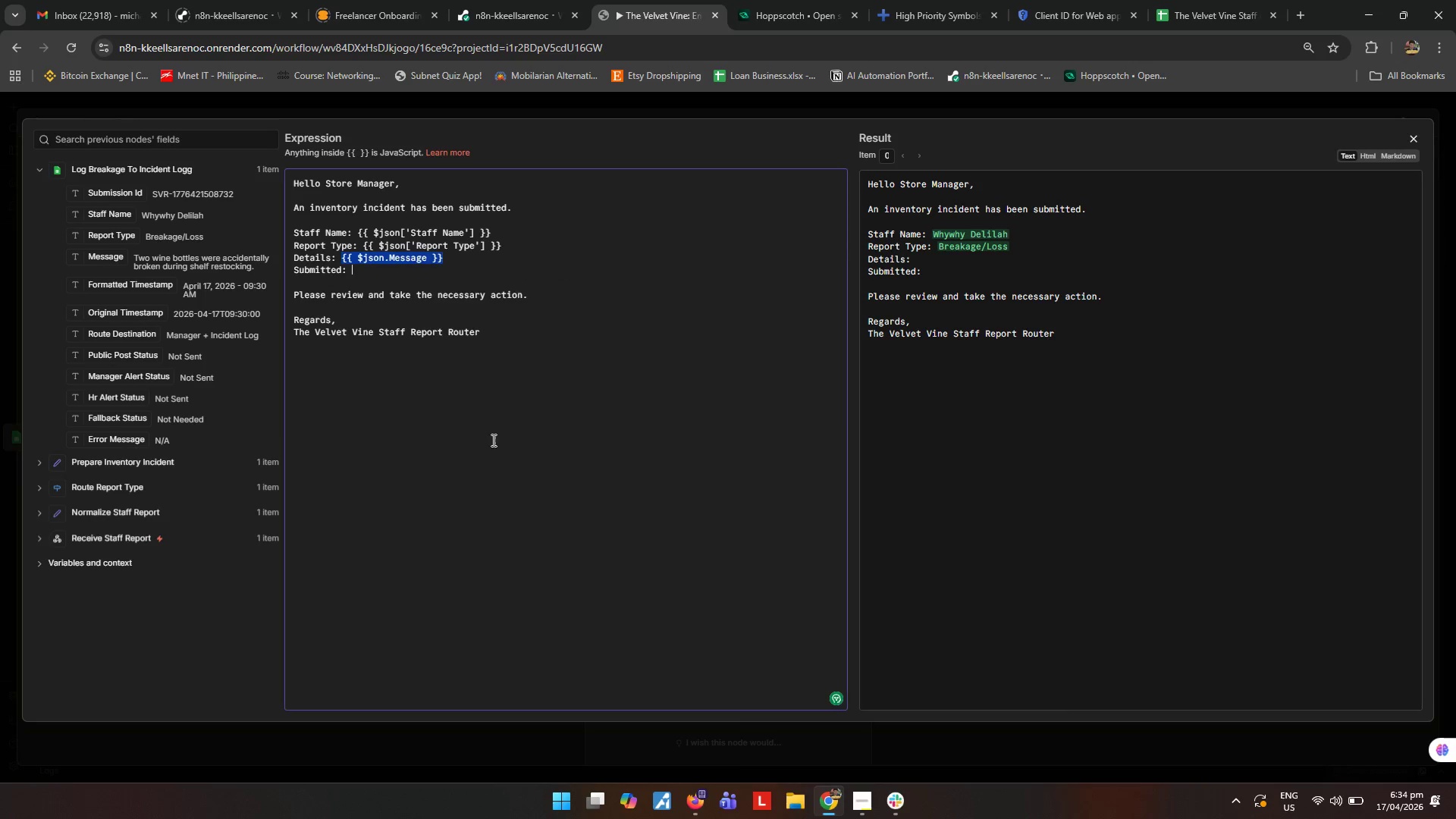 
left_click([494, 444])
 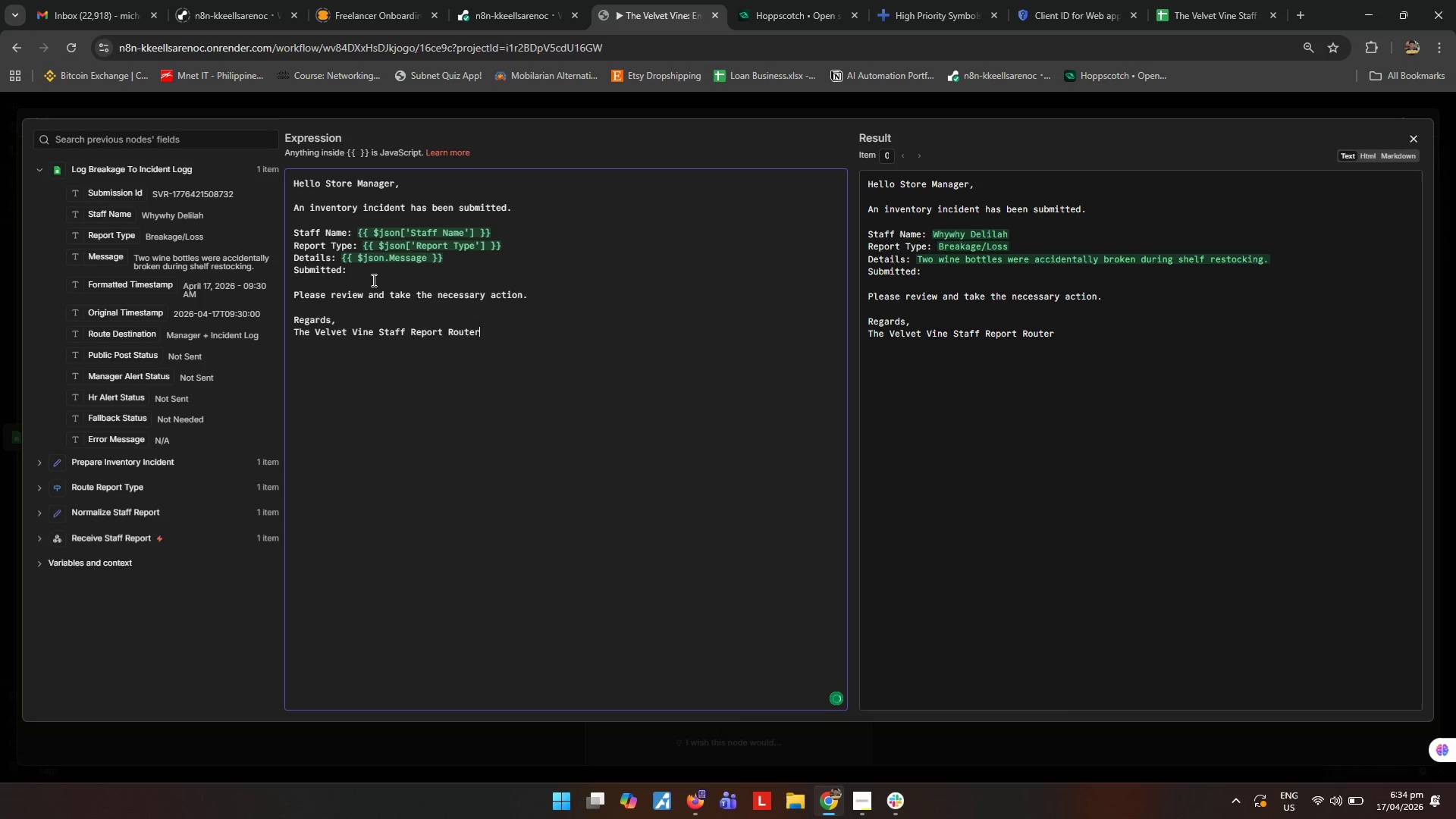 
left_click([369, 275])
 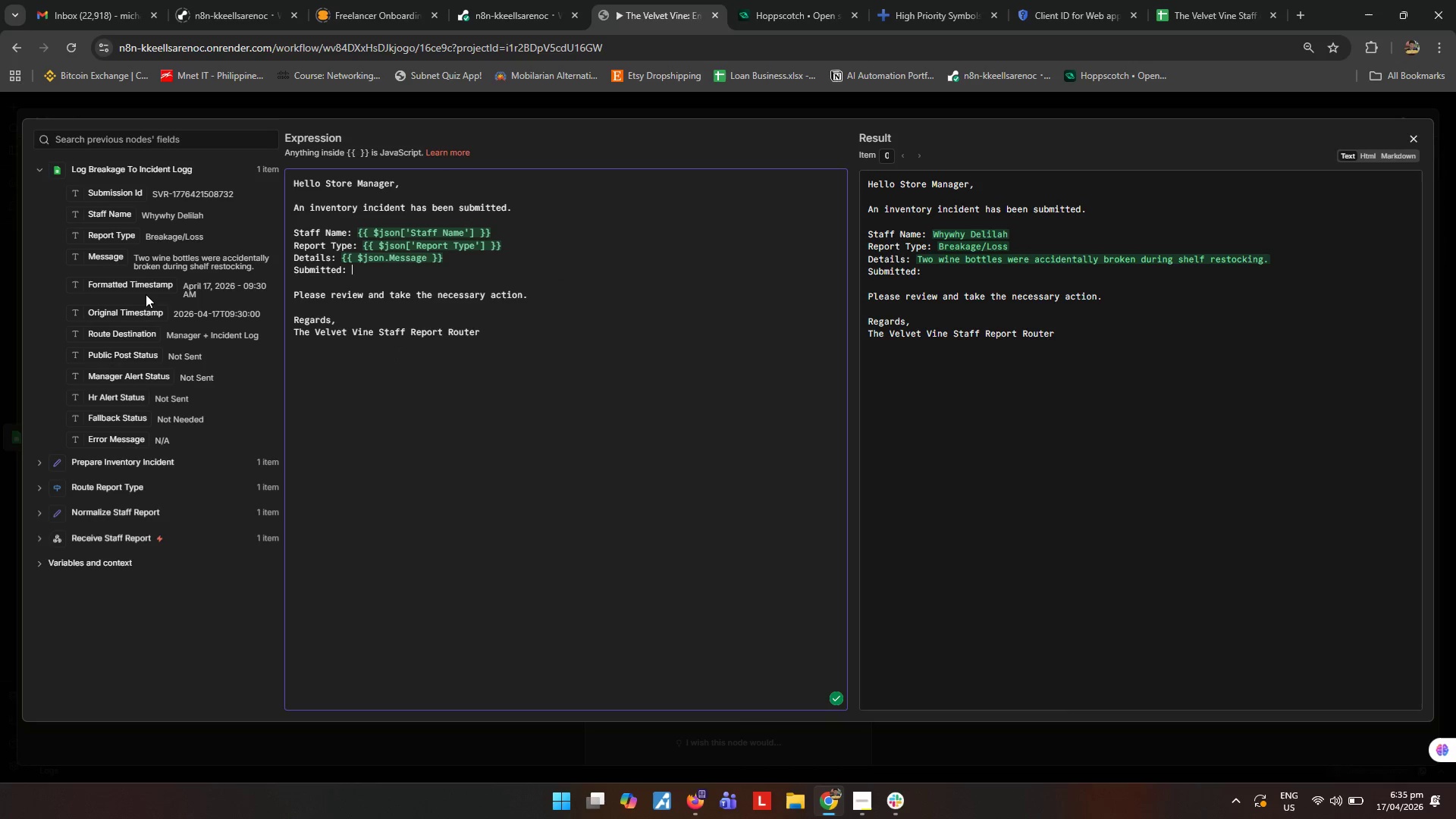 
left_click_drag(start_coordinate=[144, 286], to_coordinate=[436, 272])
 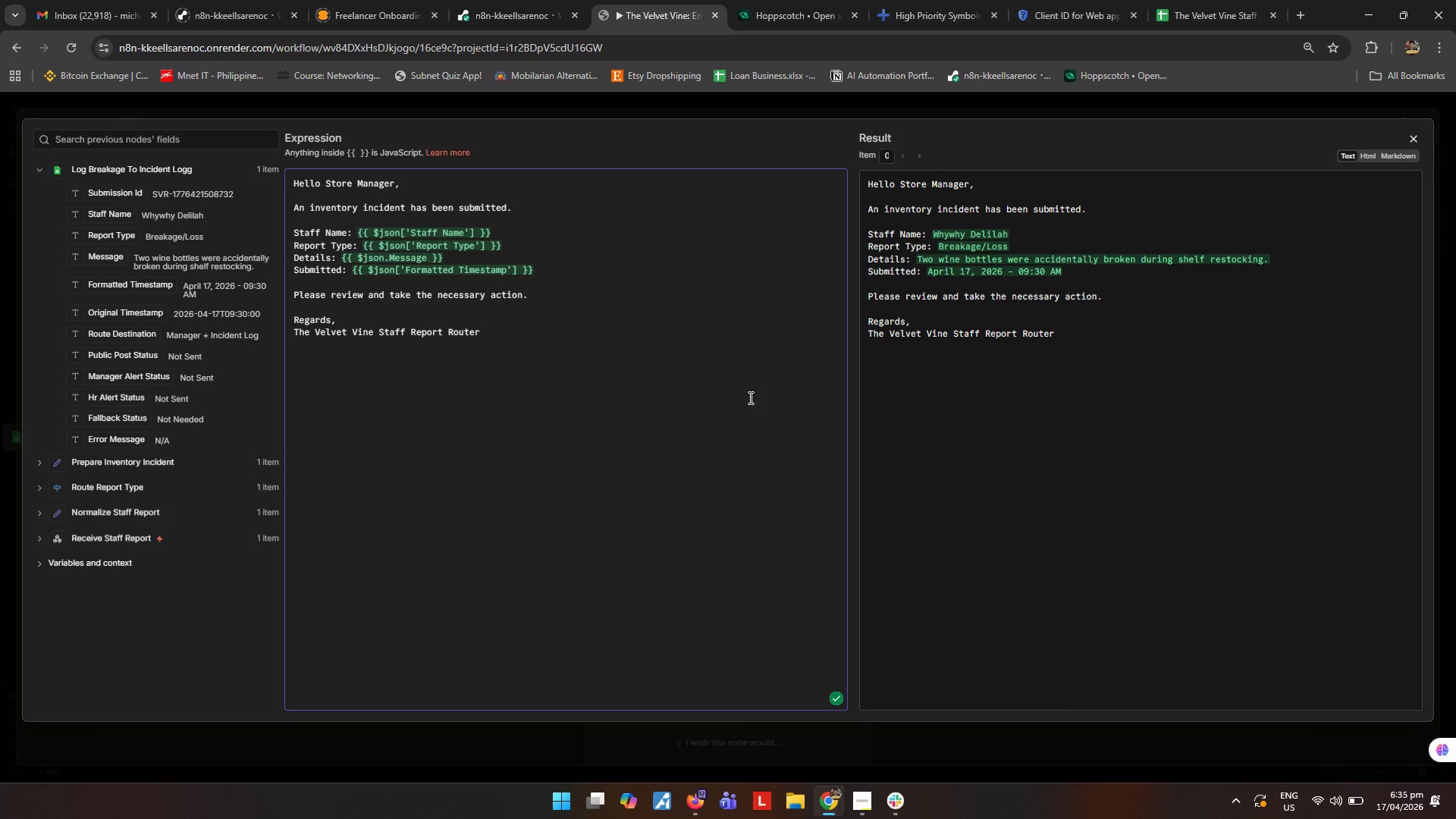 
wait(5.38)
 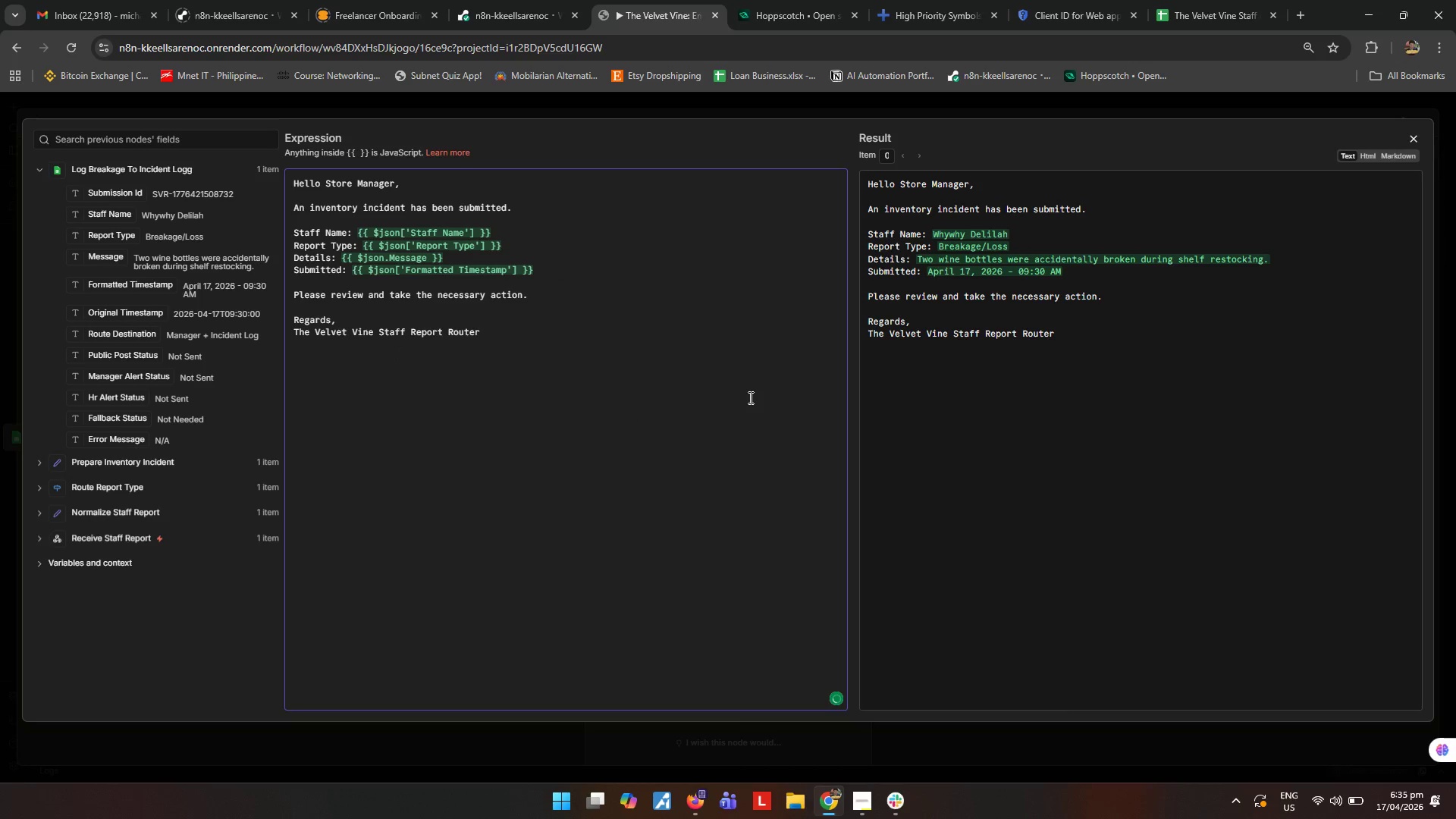 
left_click([1416, 133])
 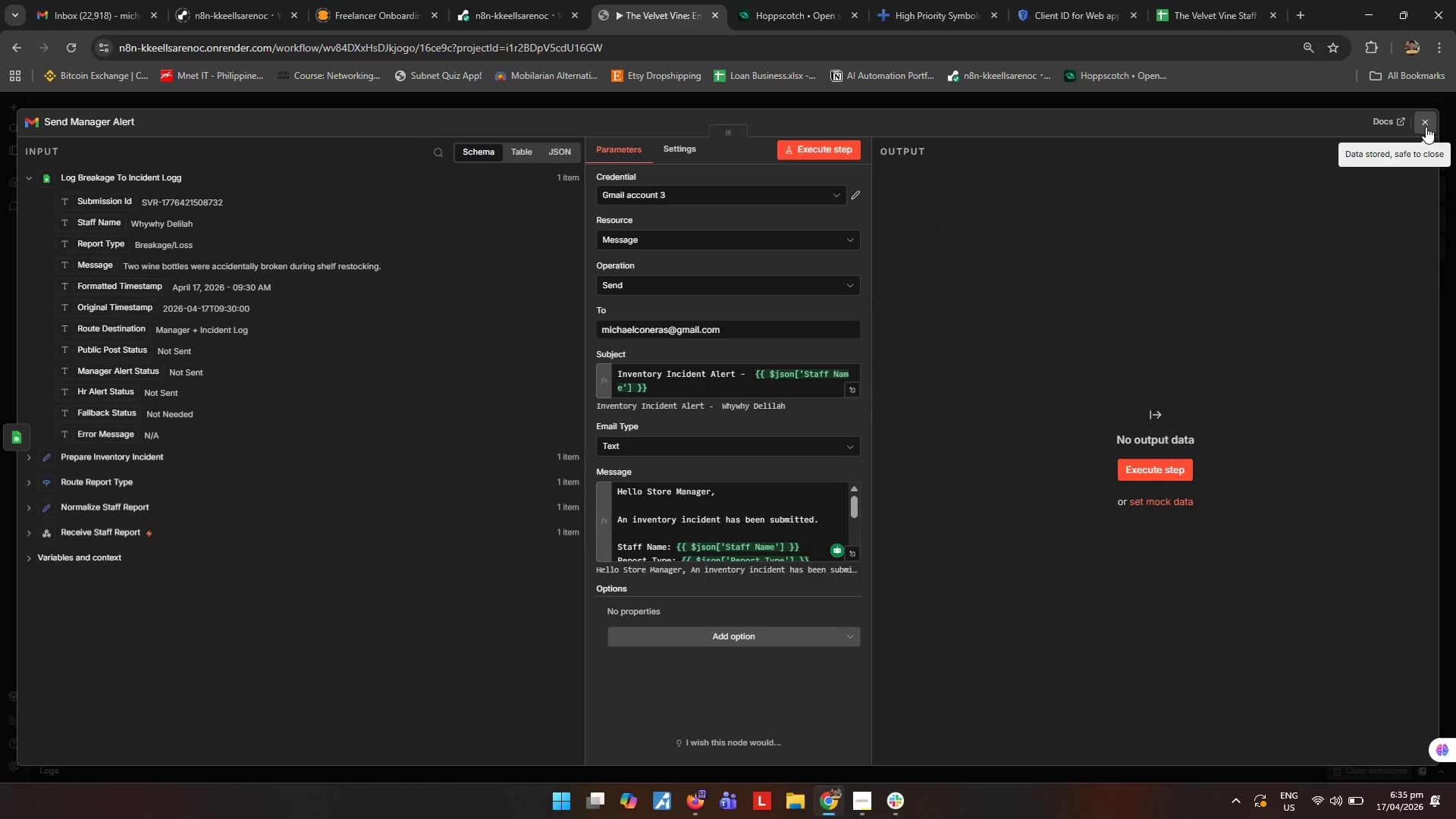 
wait(9.27)
 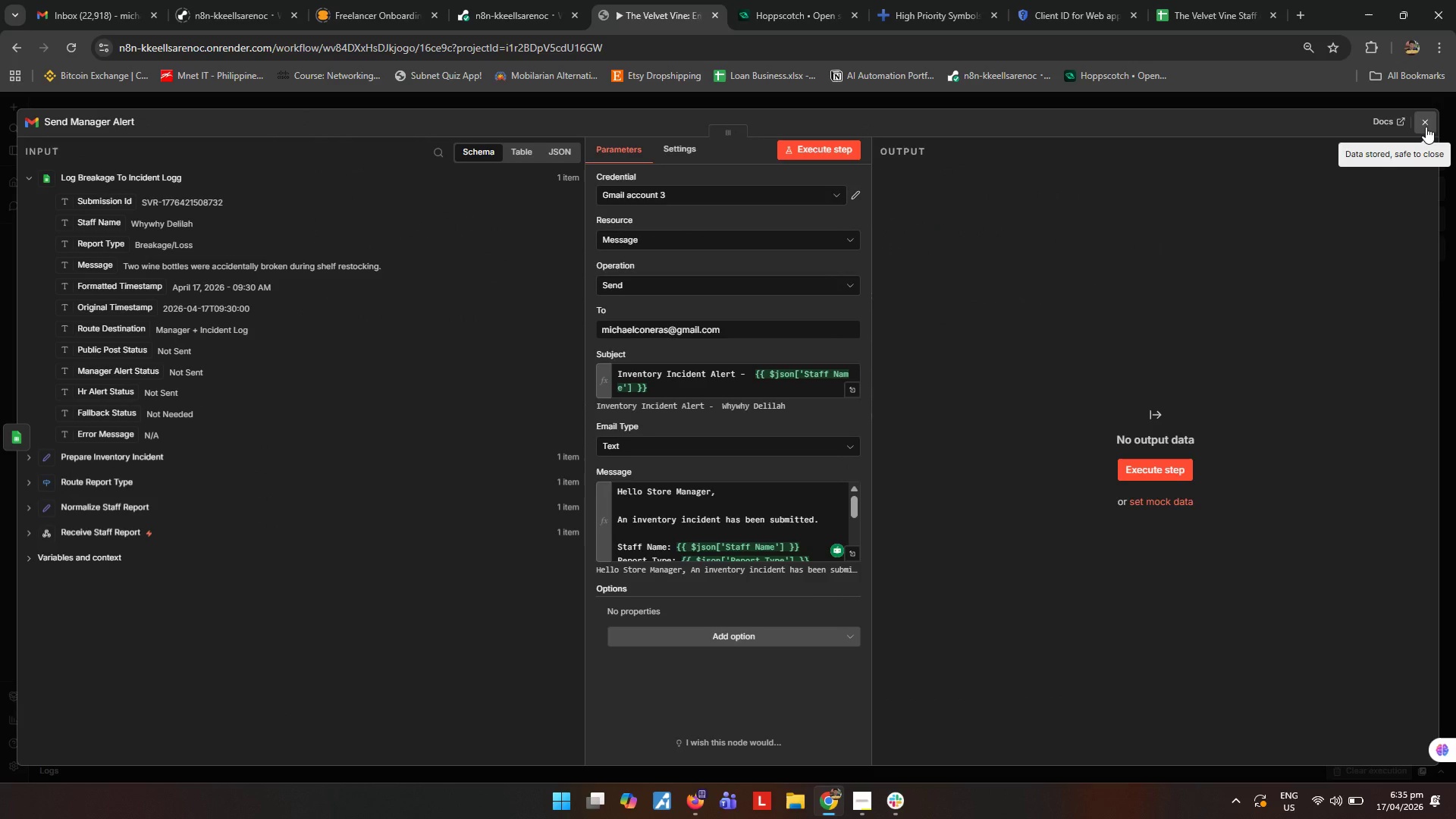 
left_click([1426, 127])
 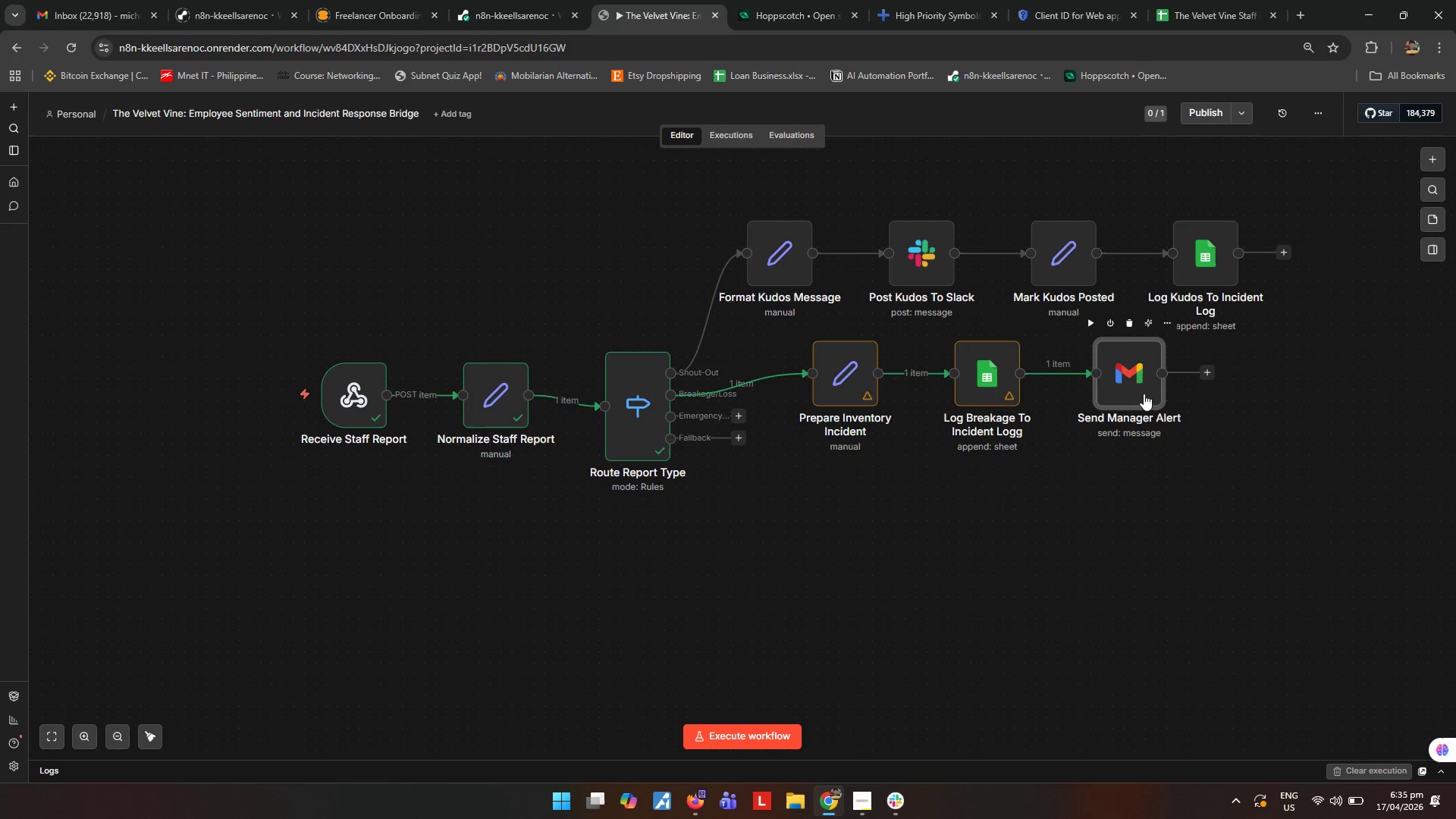 
left_click([1208, 373])
 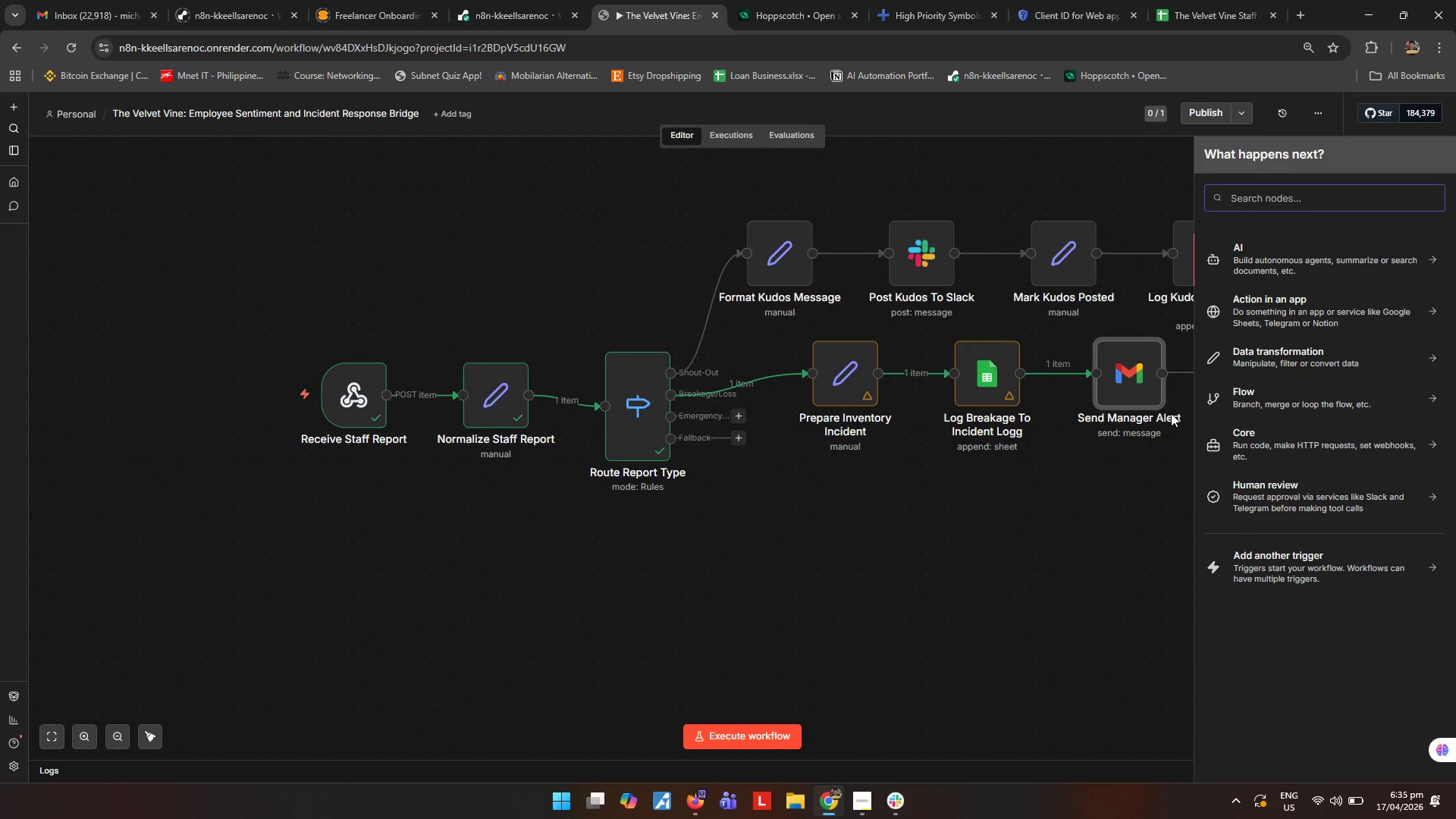 
type(set)
 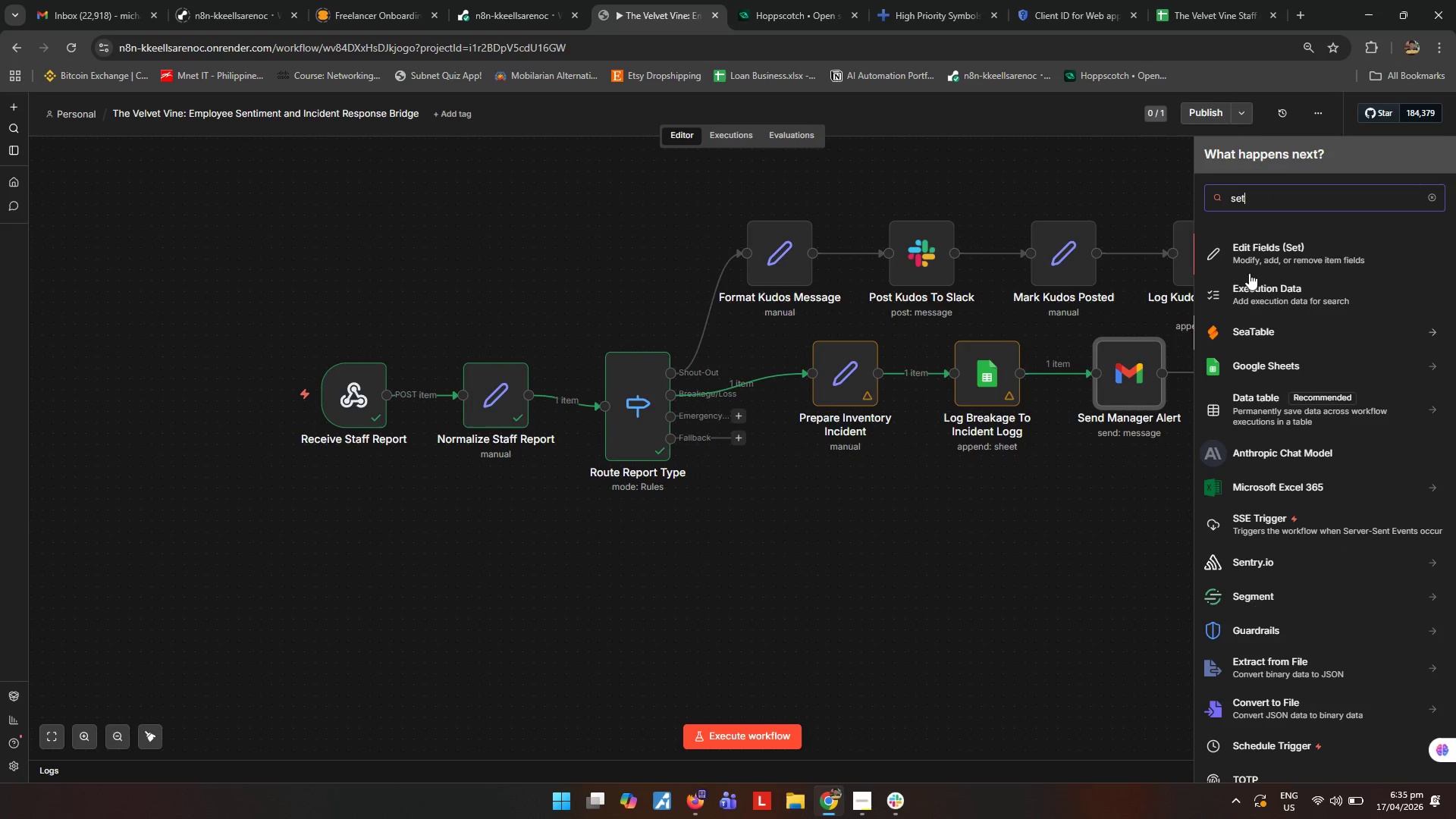 
left_click([1272, 248])
 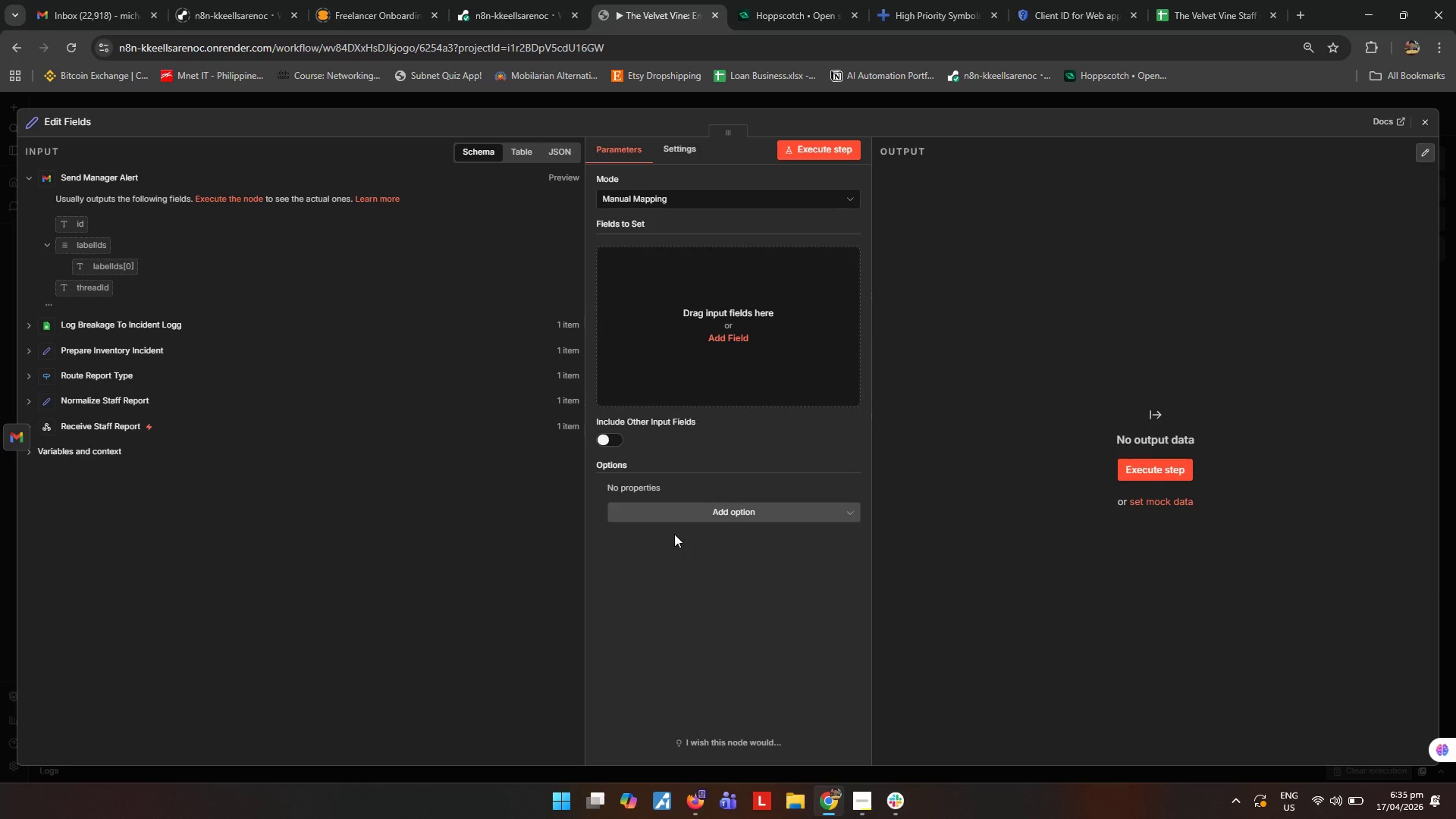 
wait(5.89)
 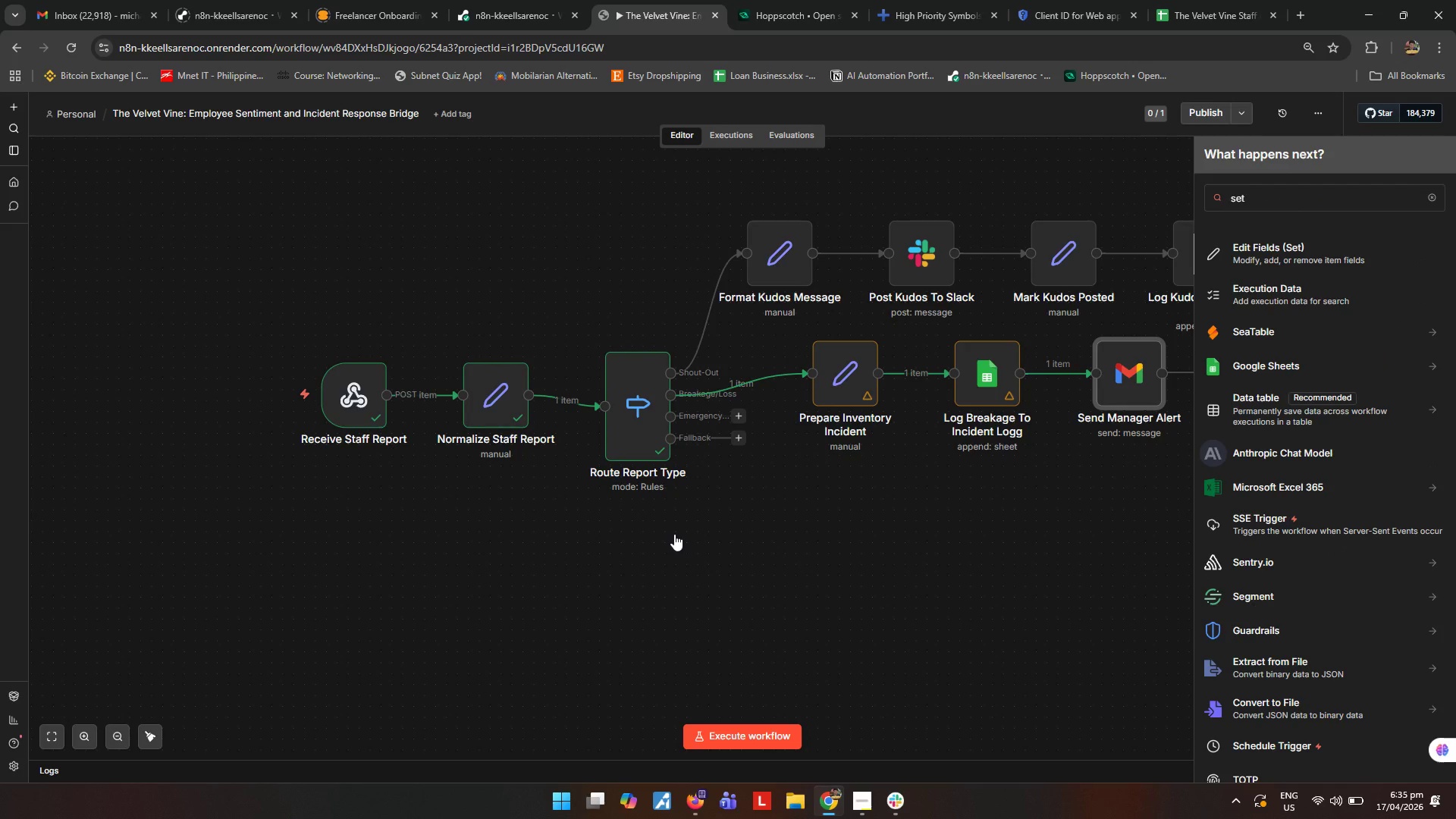 
left_click([606, 447])
 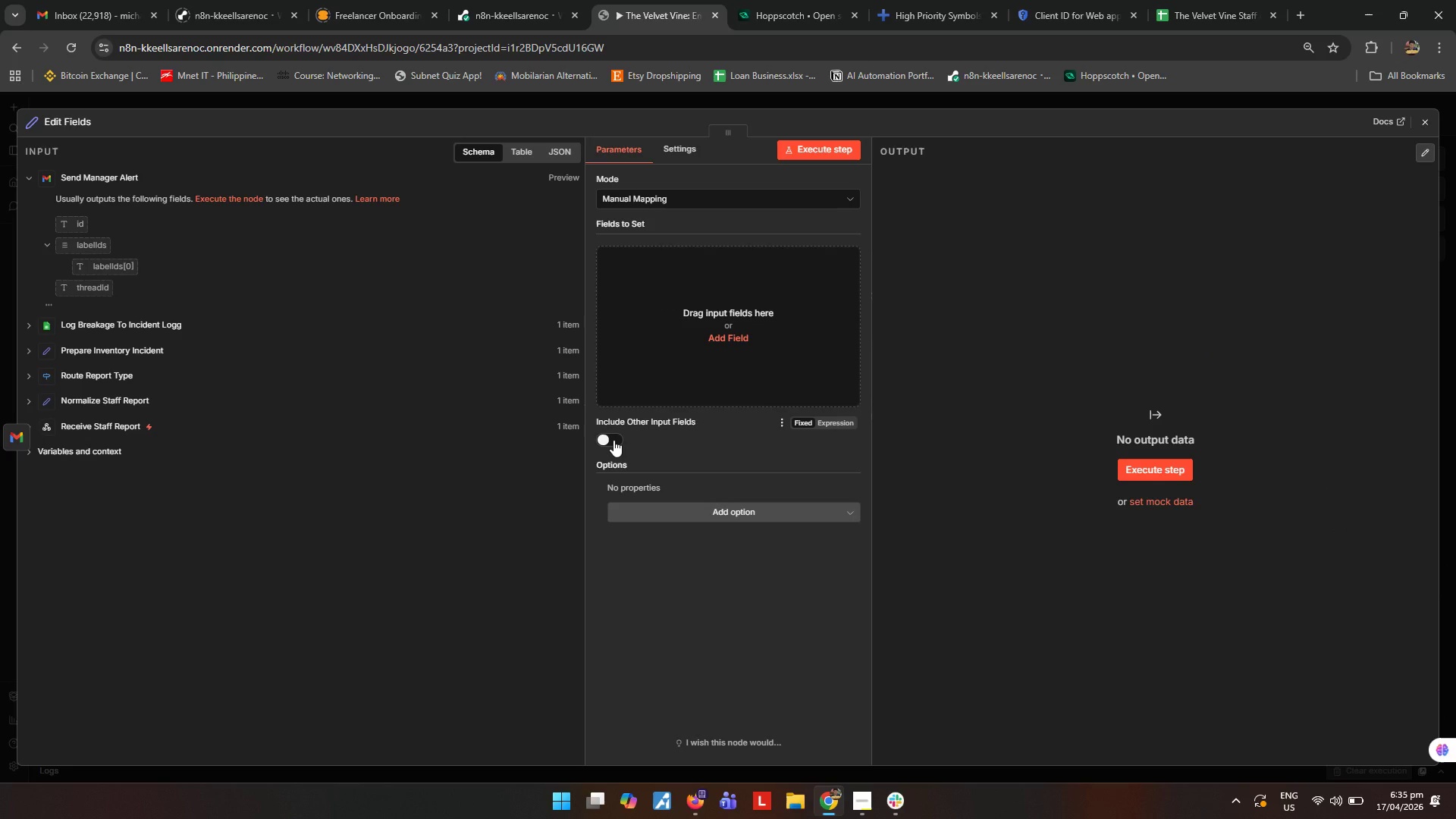 
left_click([613, 440])
 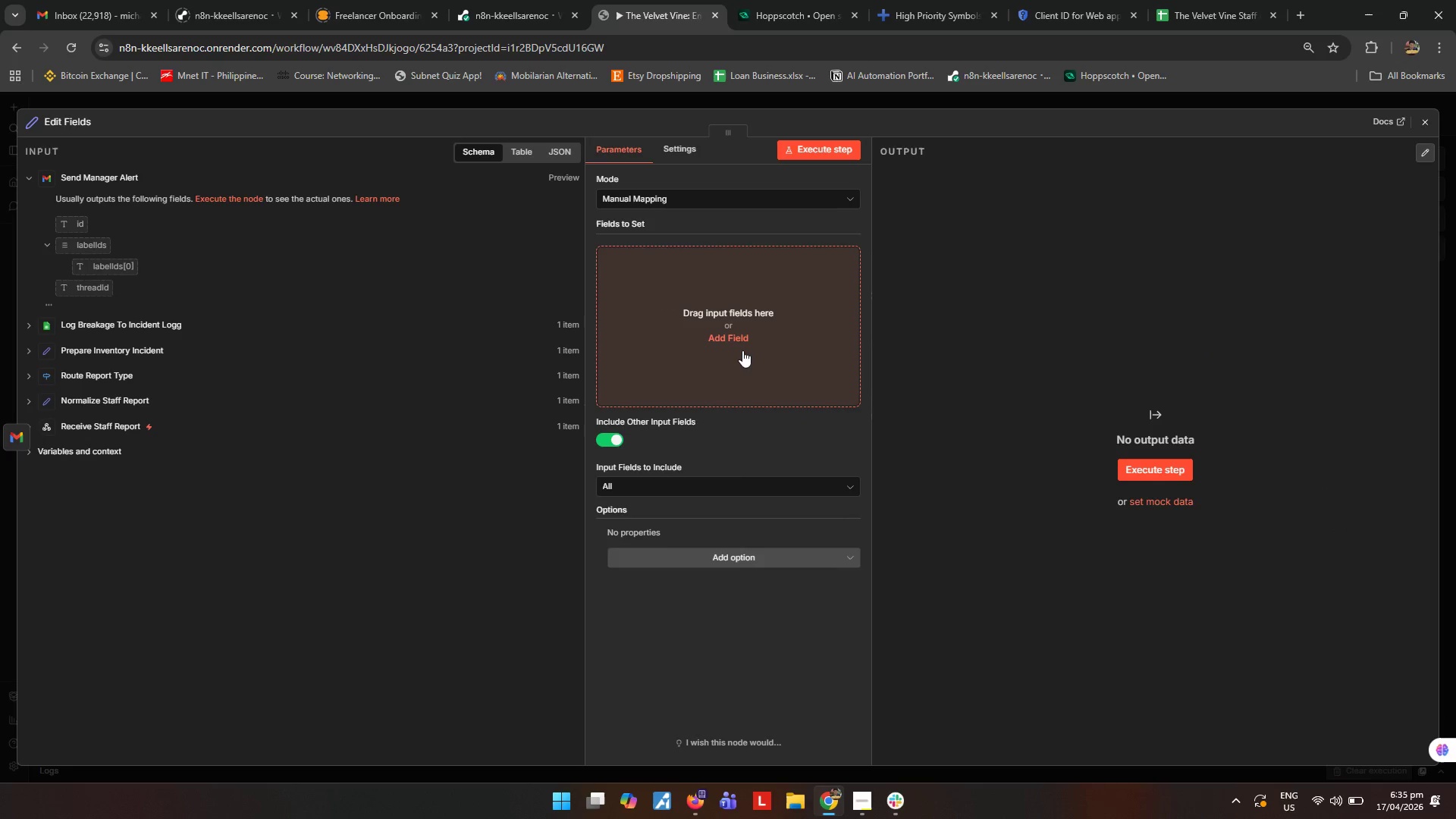 
left_click([737, 336])
 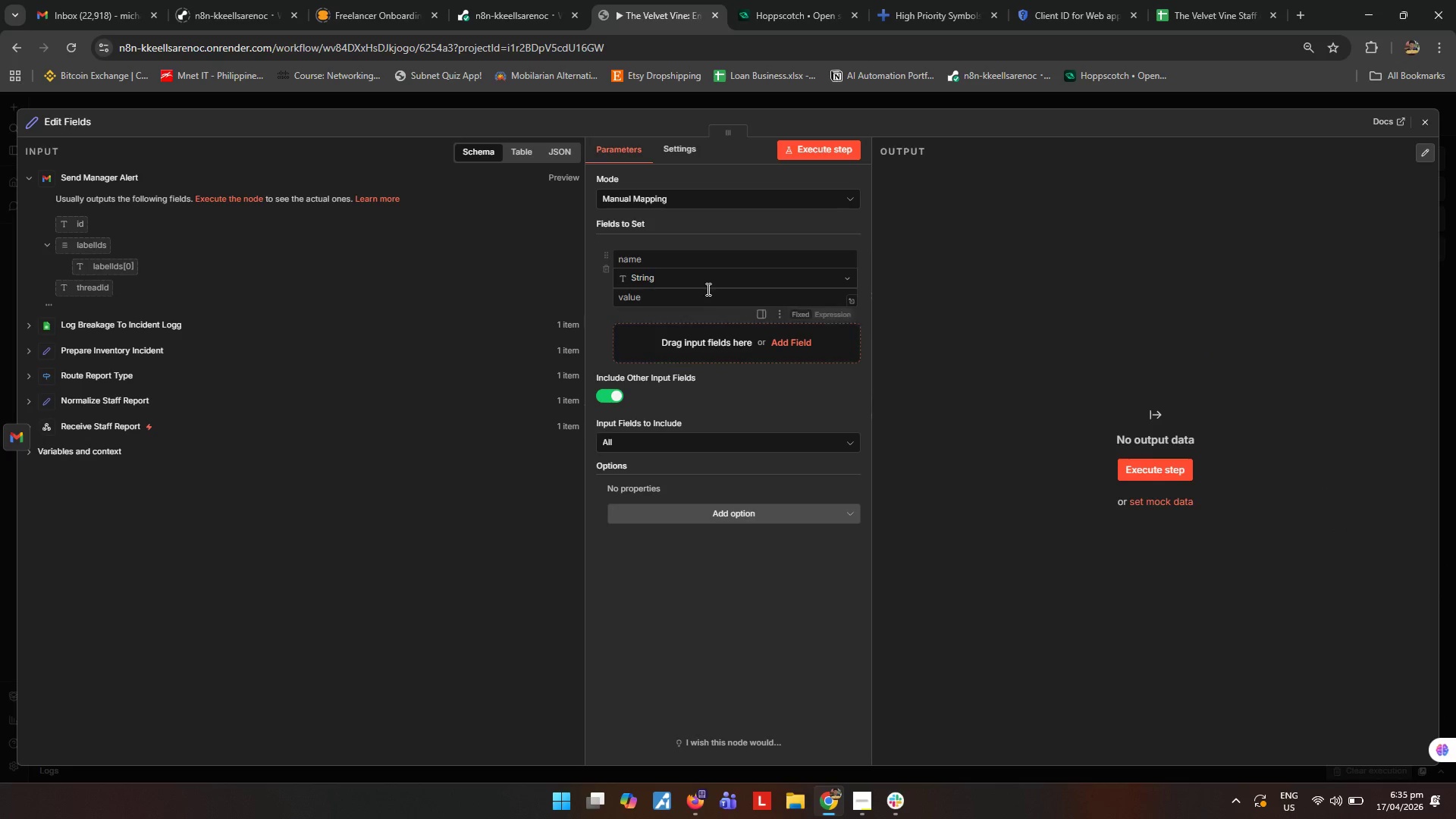 
left_click([704, 260])
 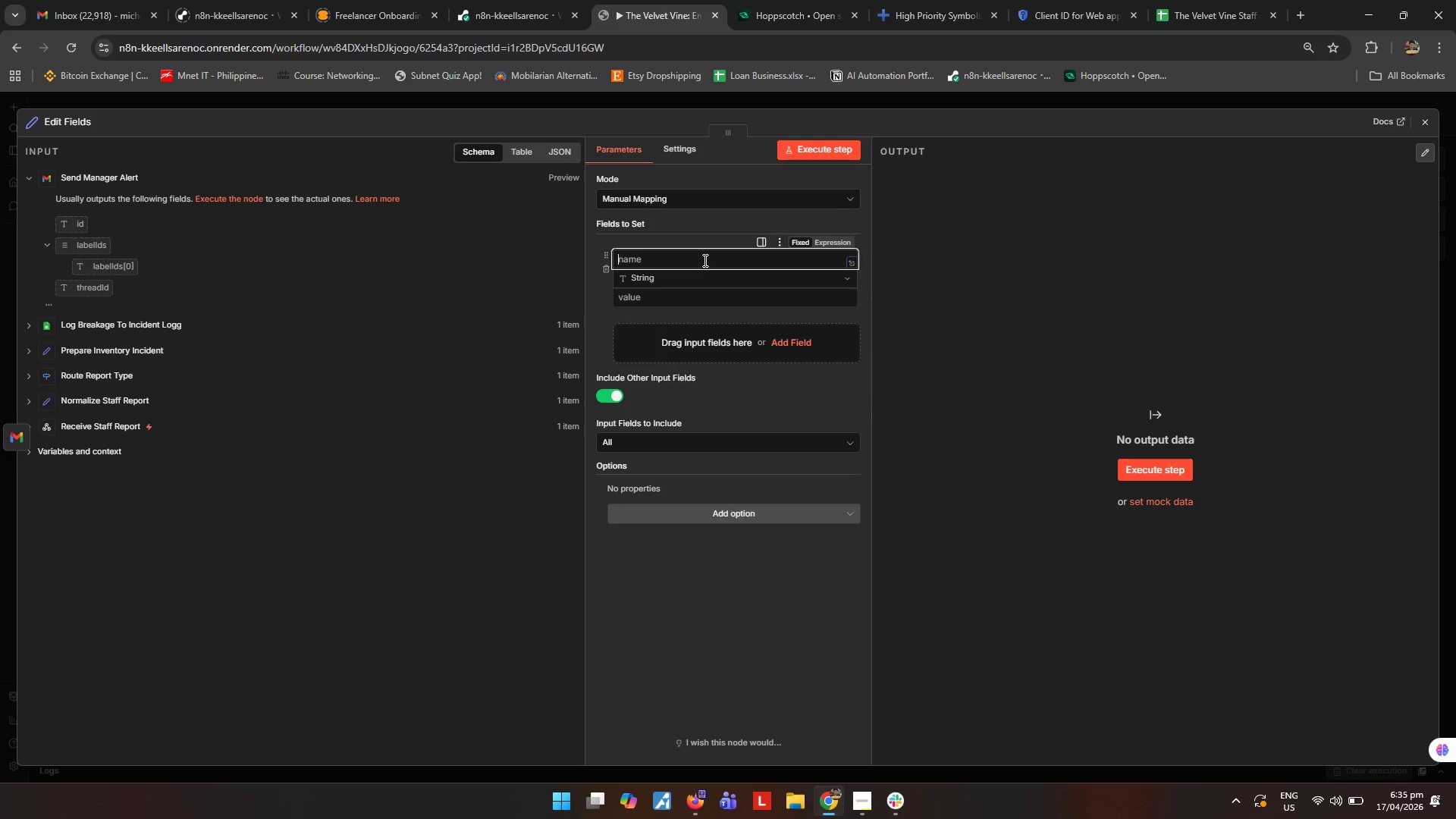 
wait(5.62)
 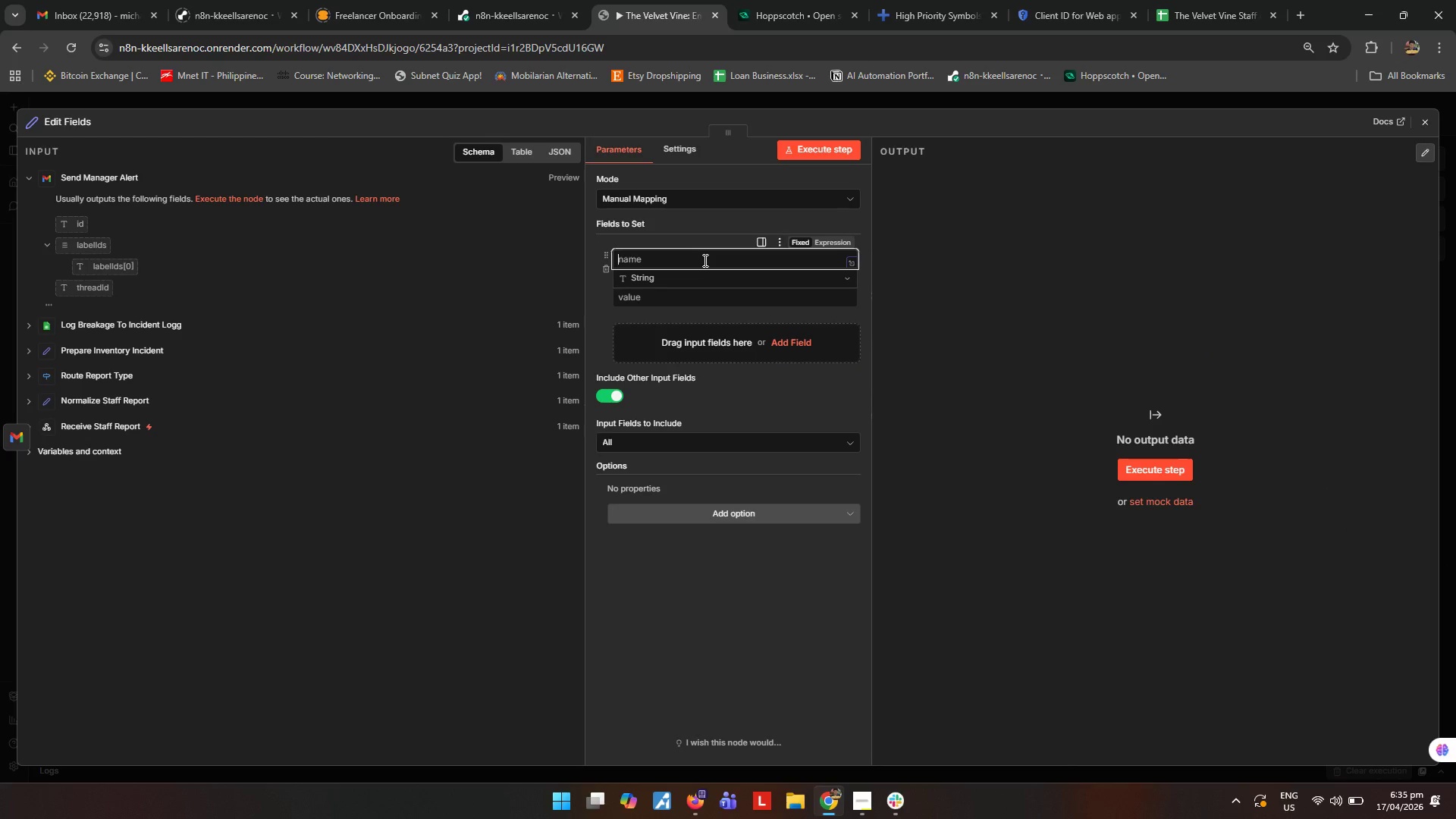 
type(Manager Alert Status)
key(Tab)
key(Tab)
type(Sent)
 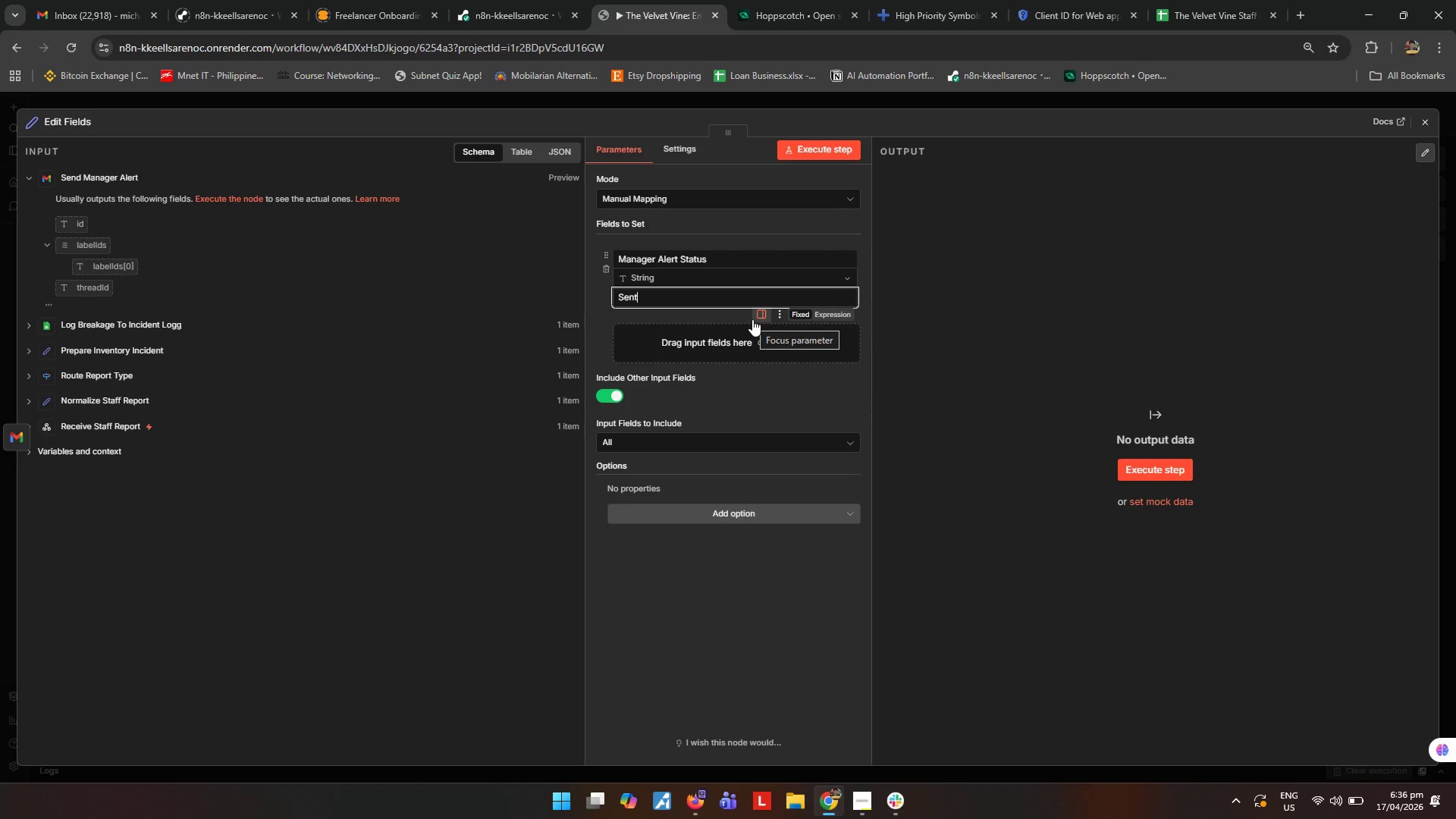 
wait(23.45)
 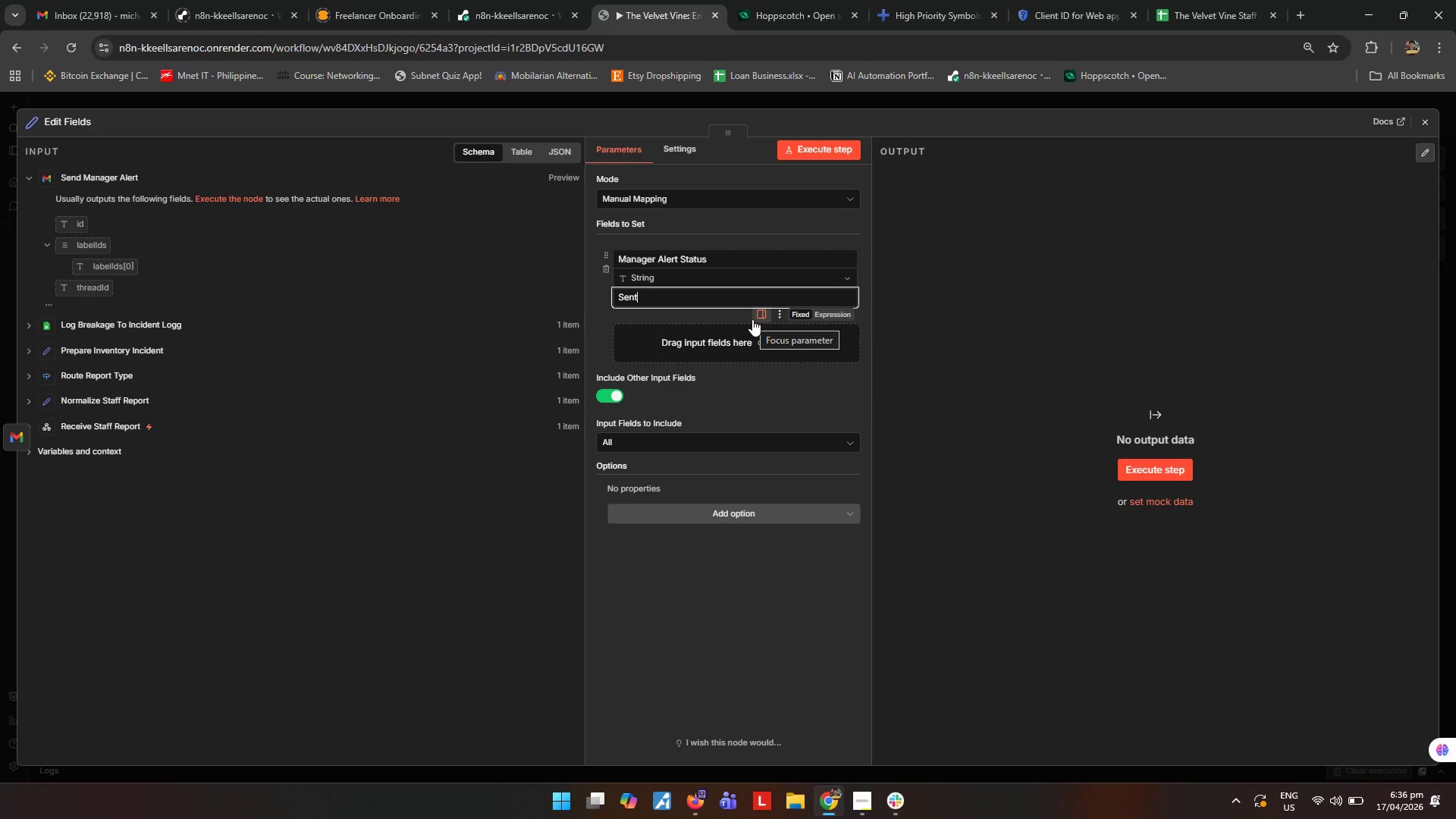 
left_click([982, 255])
 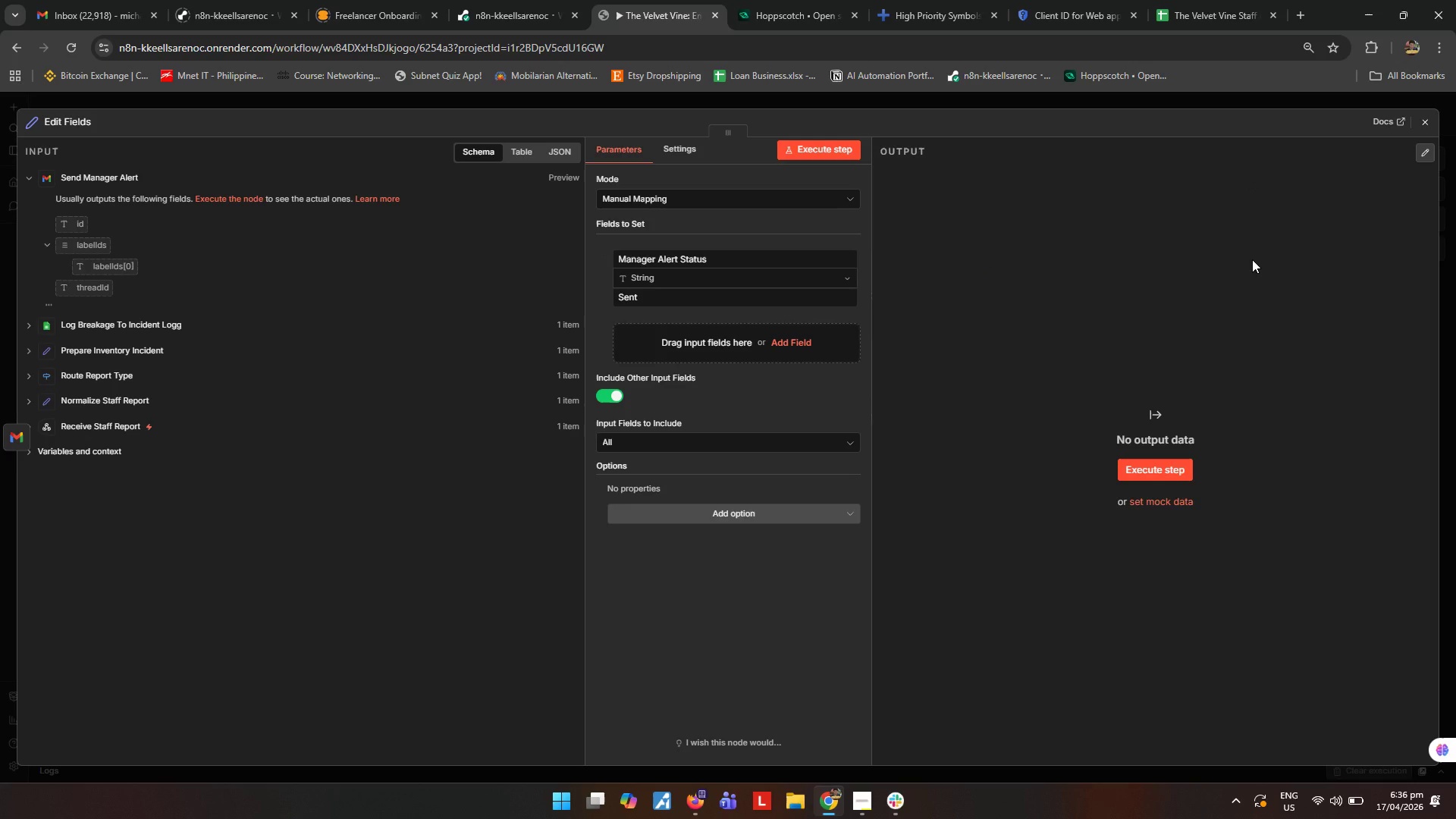 
wait(7.75)
 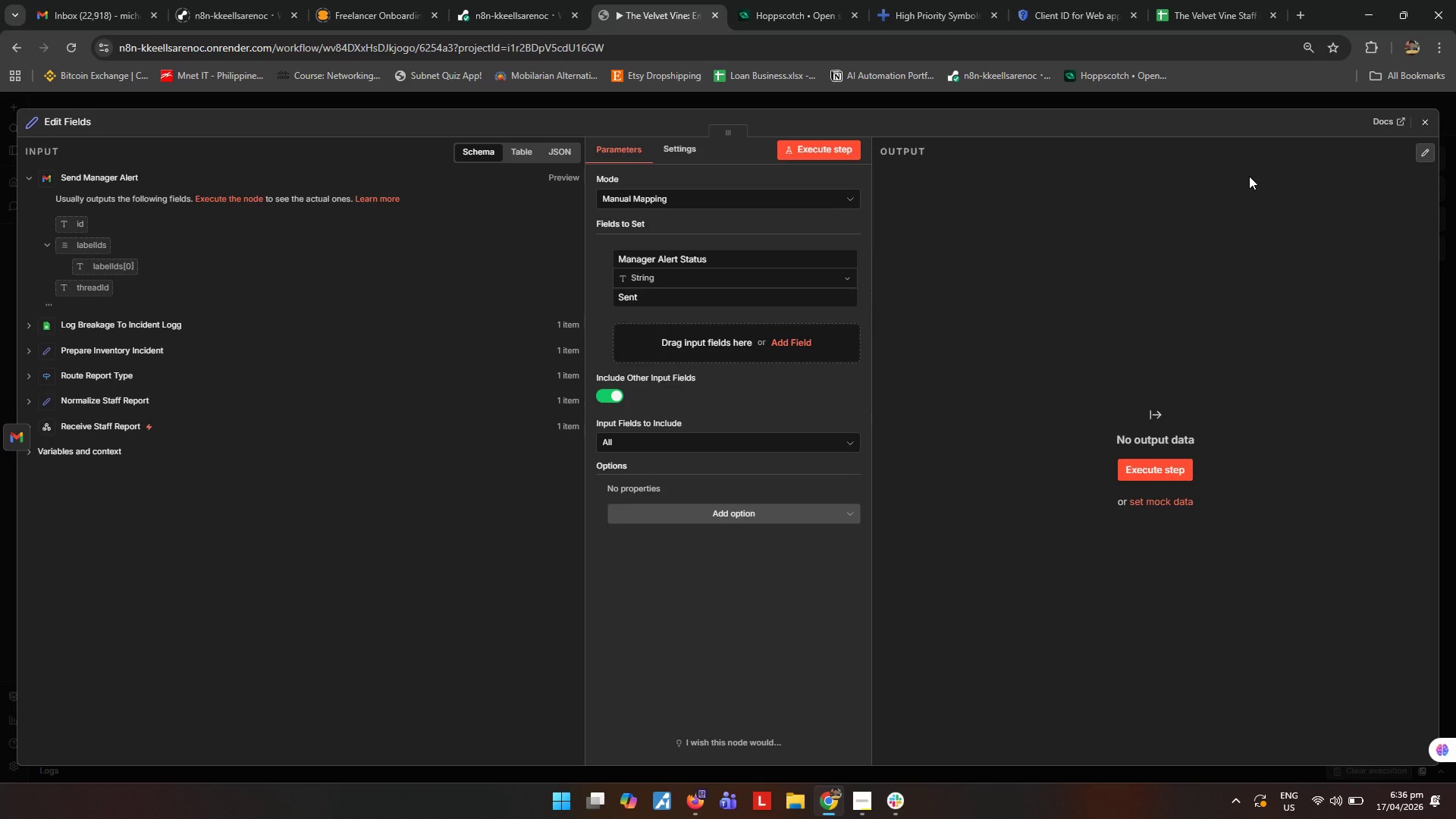 
left_click([1426, 121])
 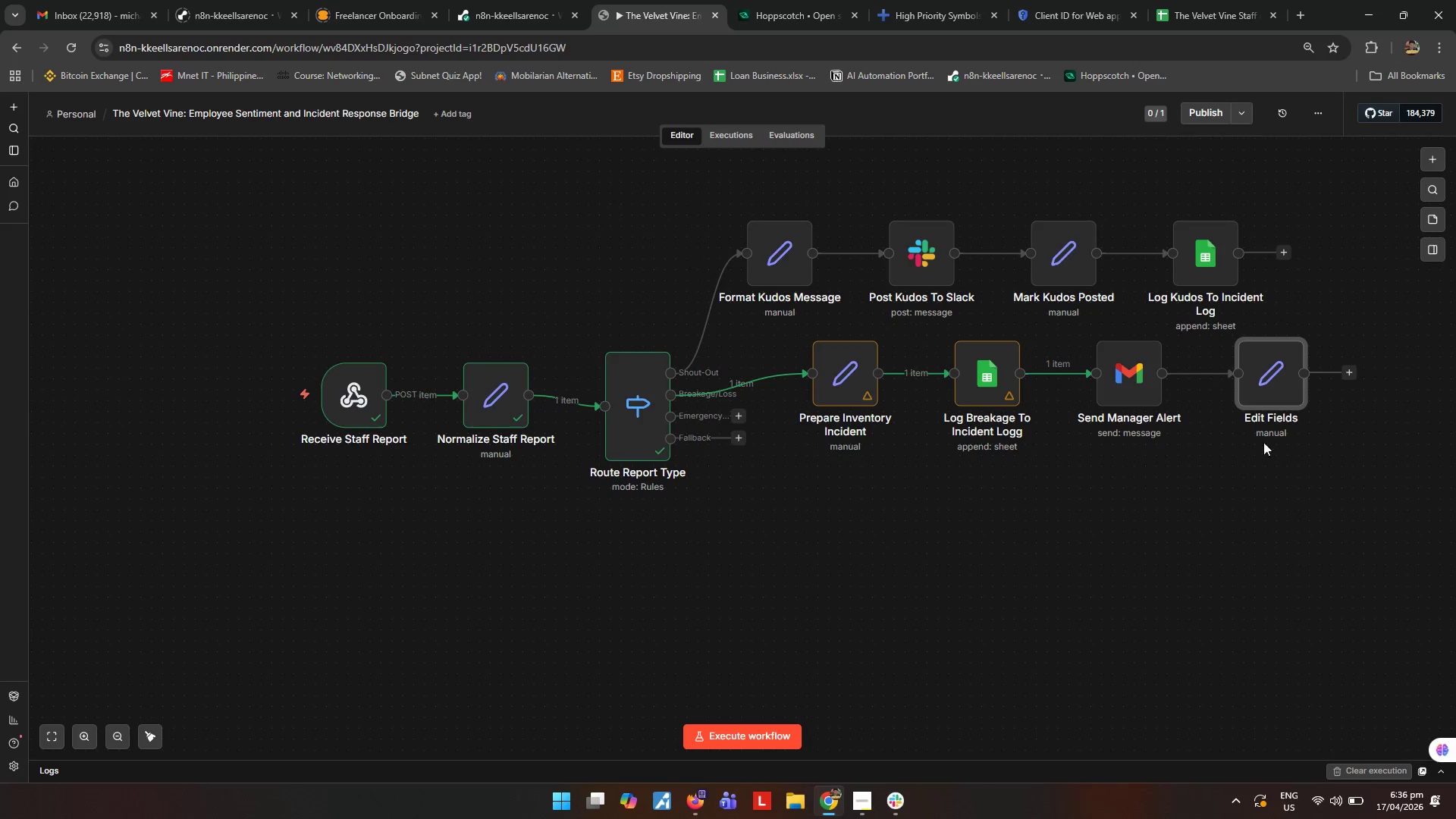 
left_click([1276, 392])
 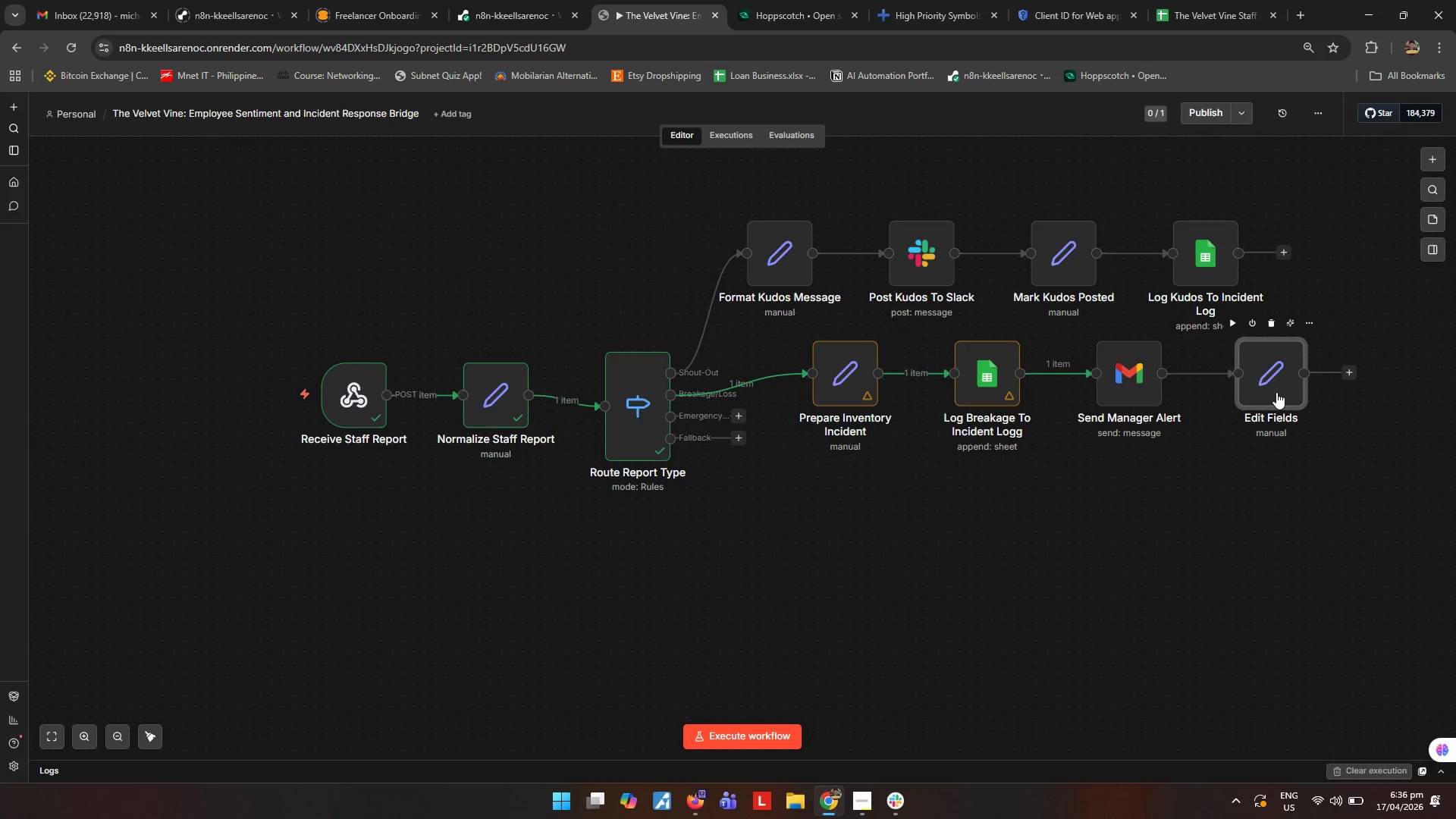 
type([F2]Mark Manager Alert Sent)
 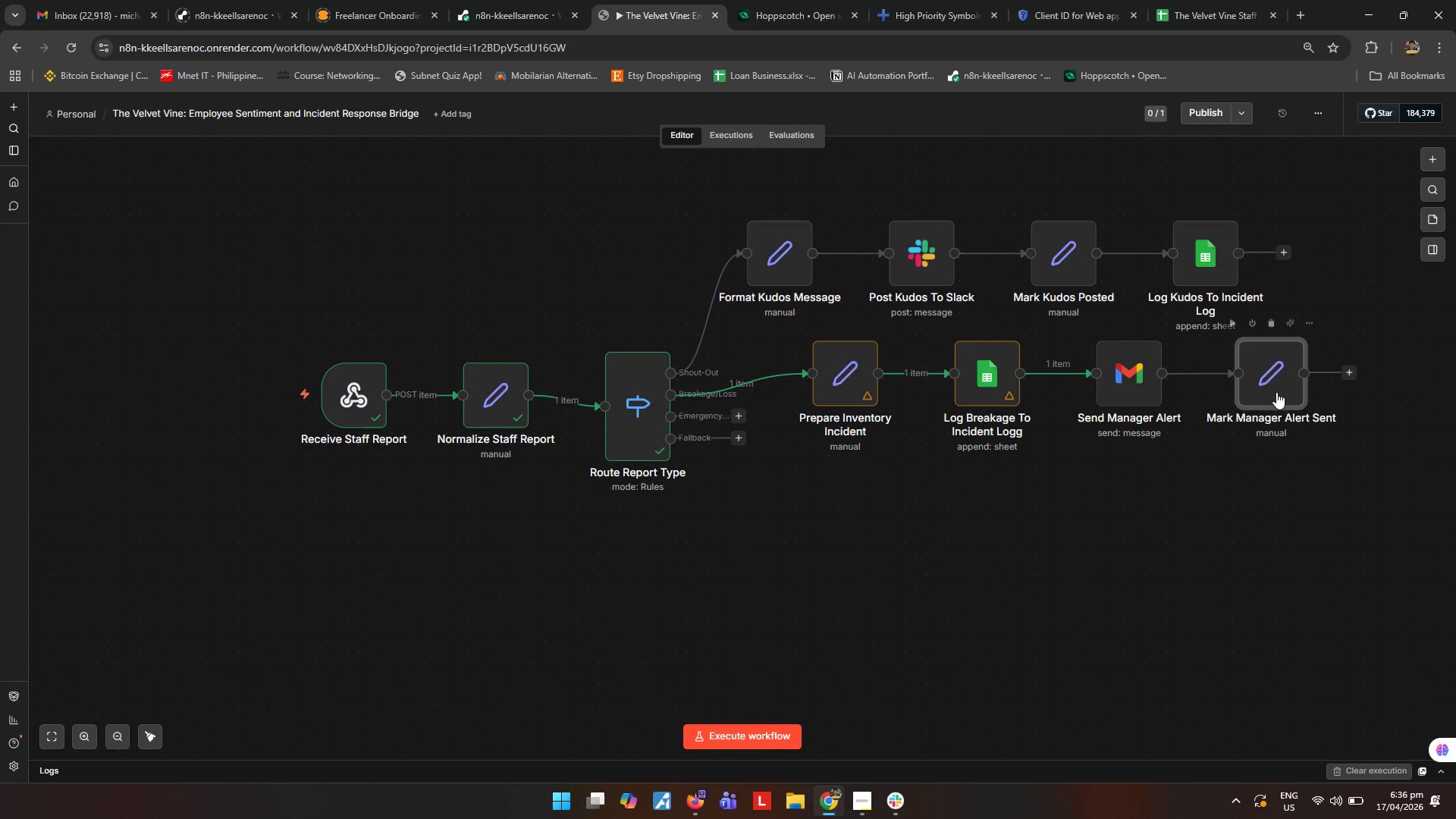 
 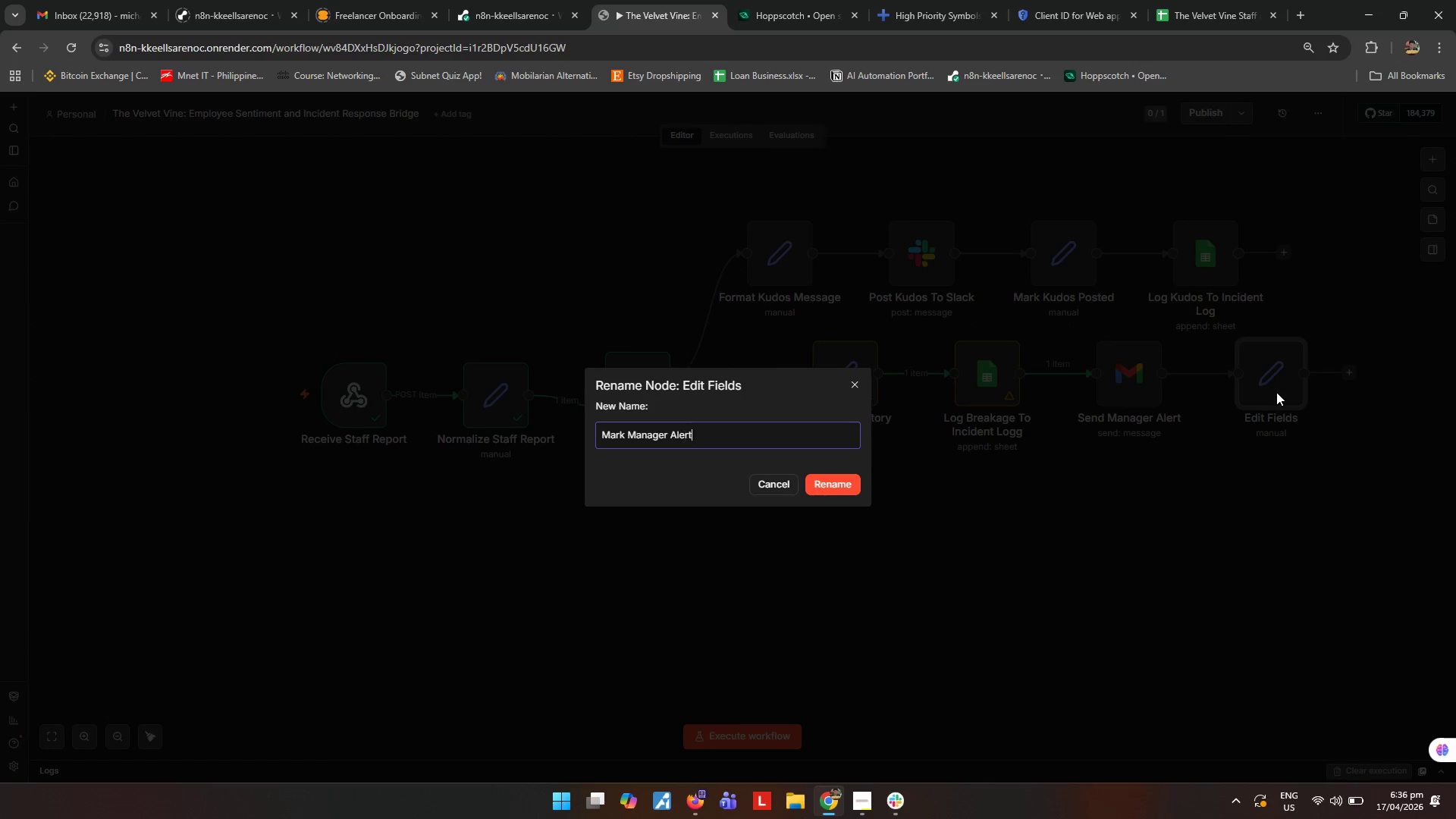 
key(Enter)
 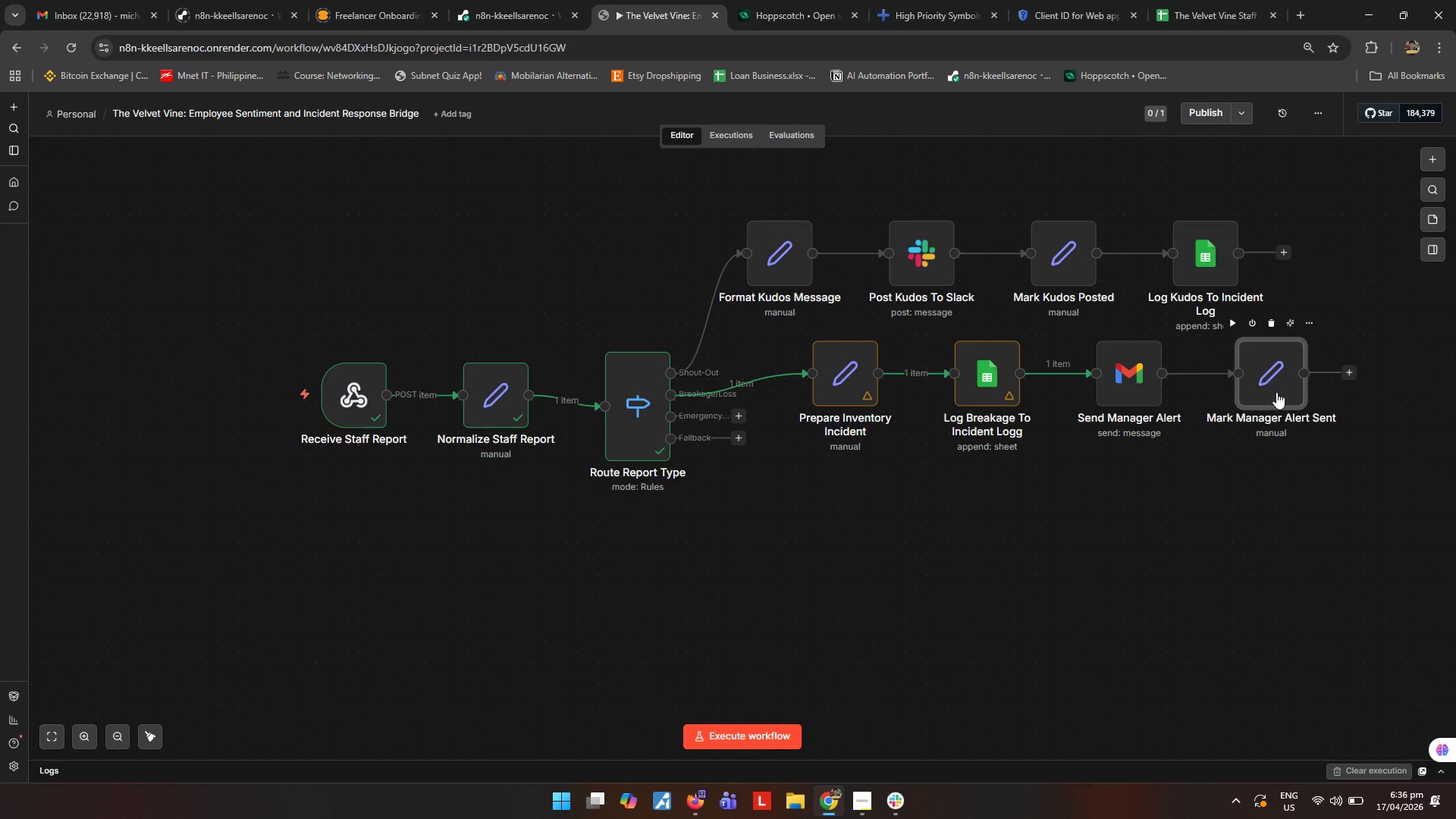 
wait(36.08)
 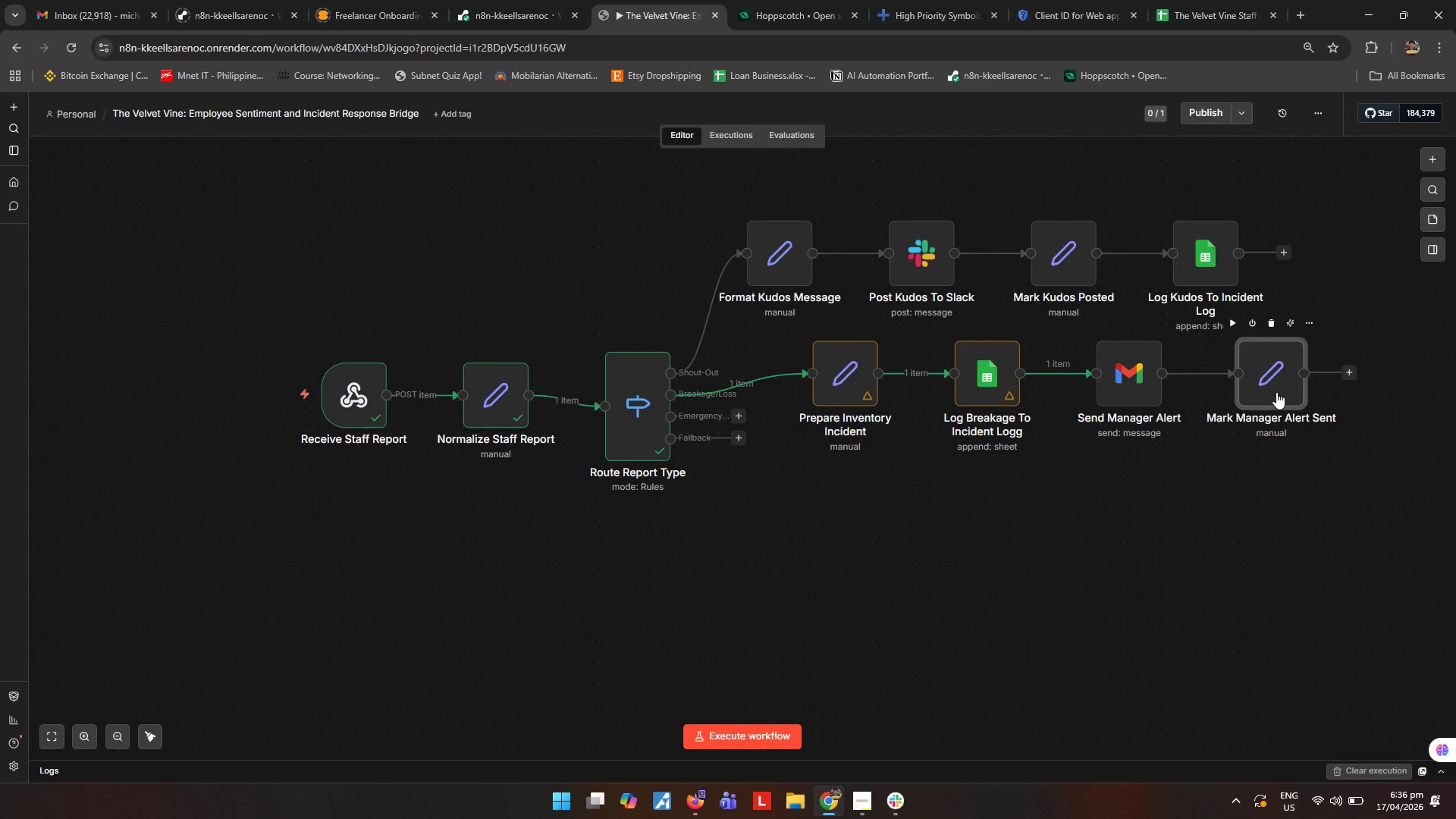 
left_click([1149, 493])
 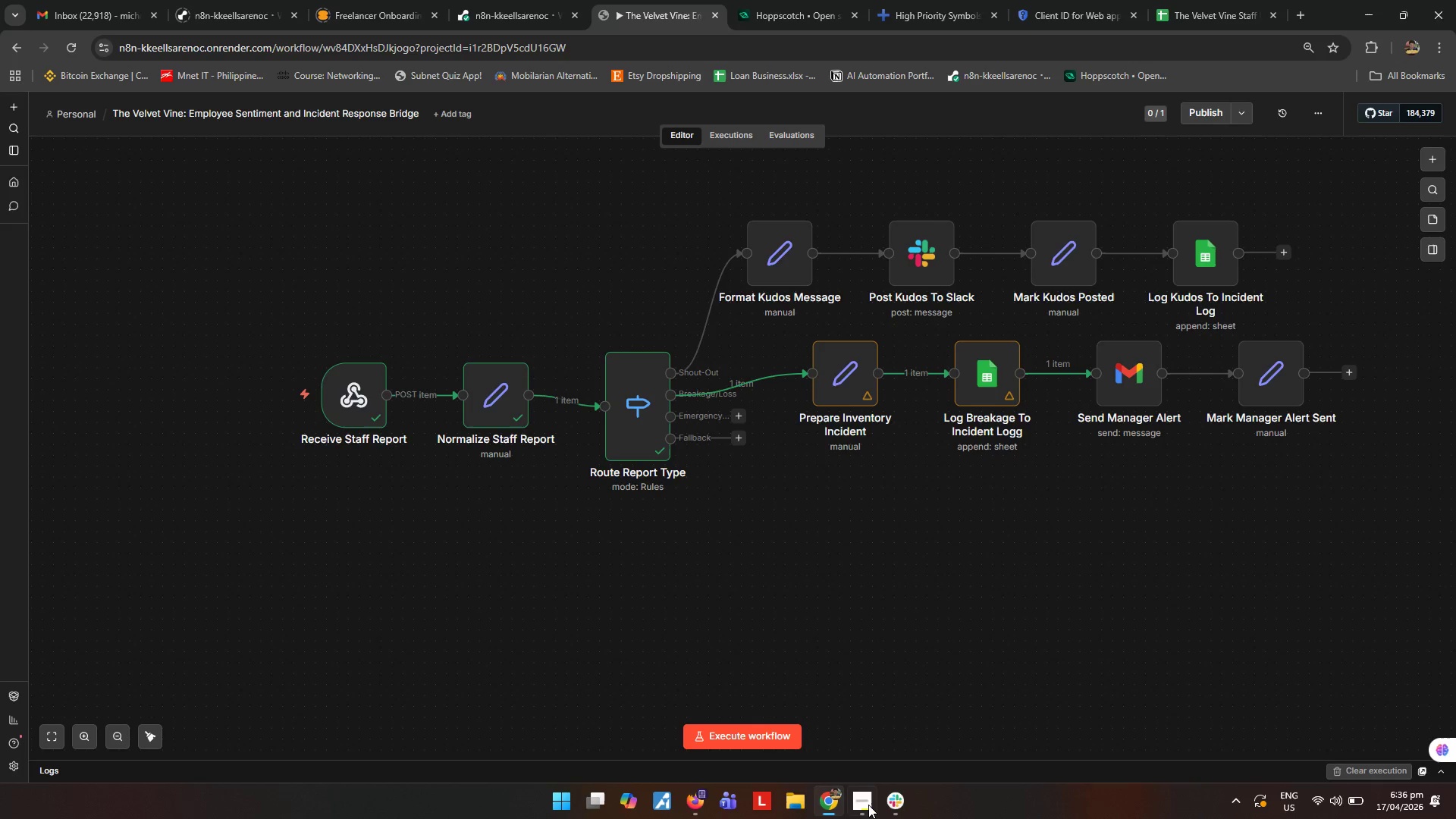 
left_click([868, 806])